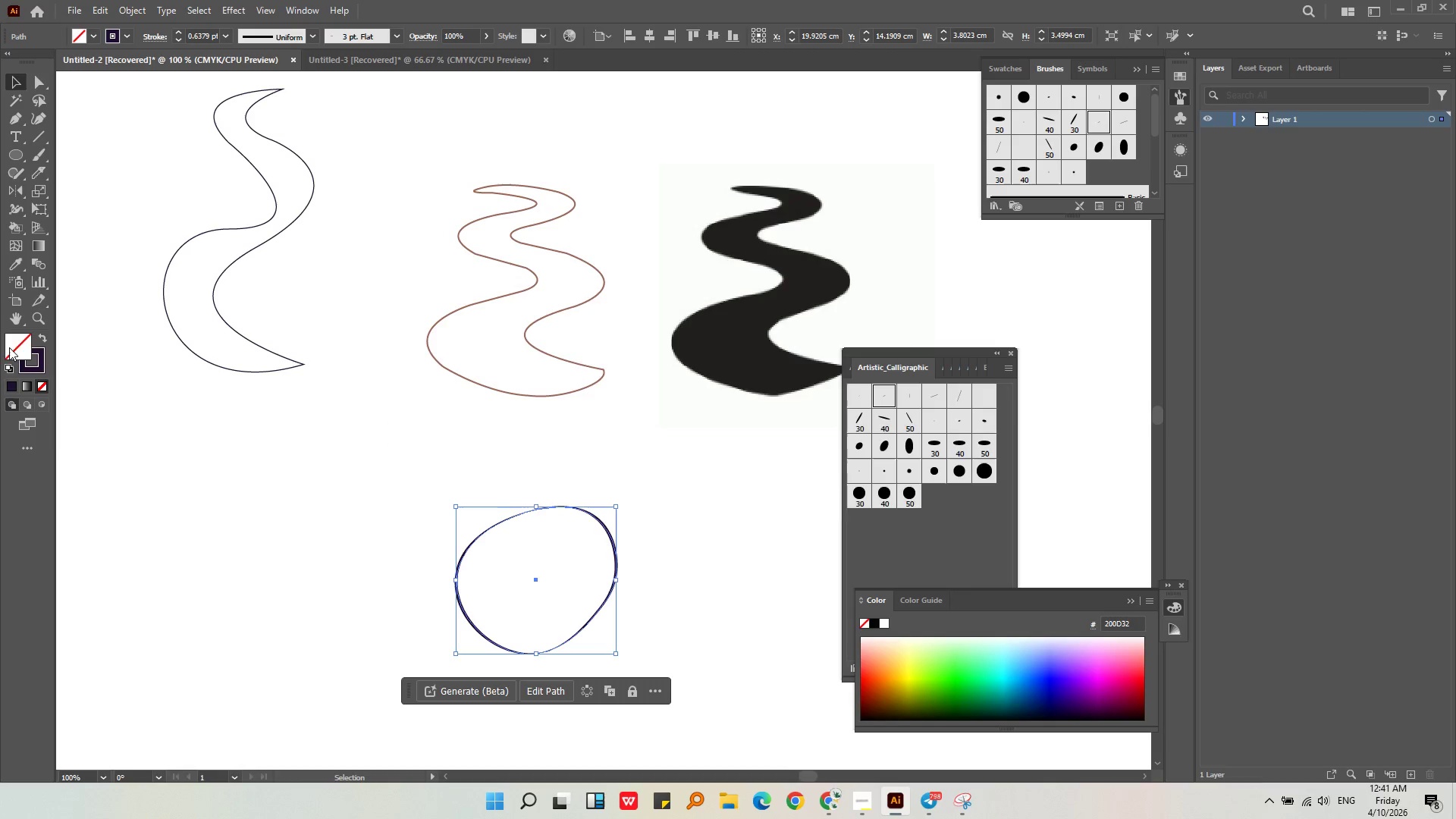 
triple_click([9, 347])
 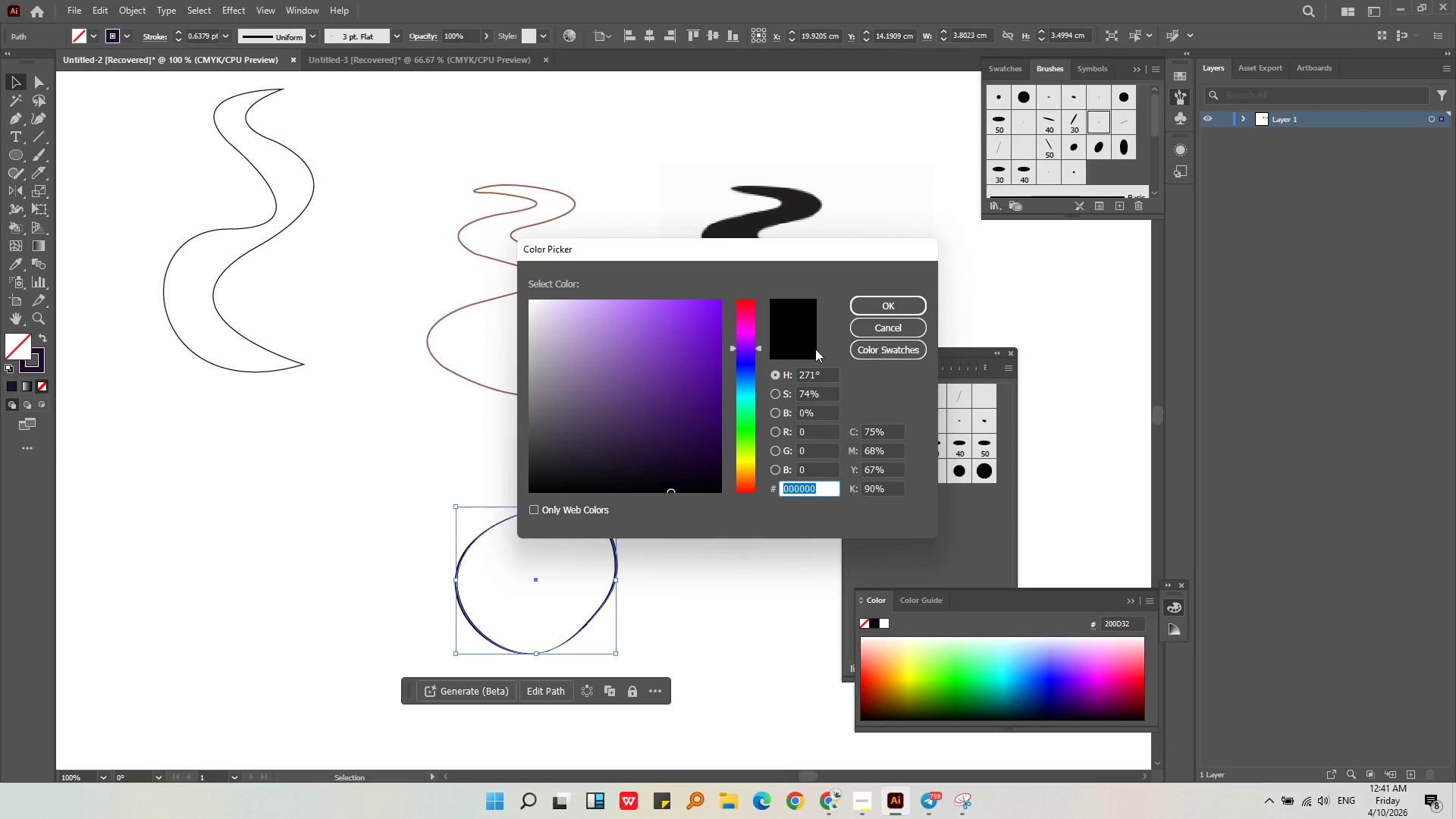 
left_click([870, 310])
 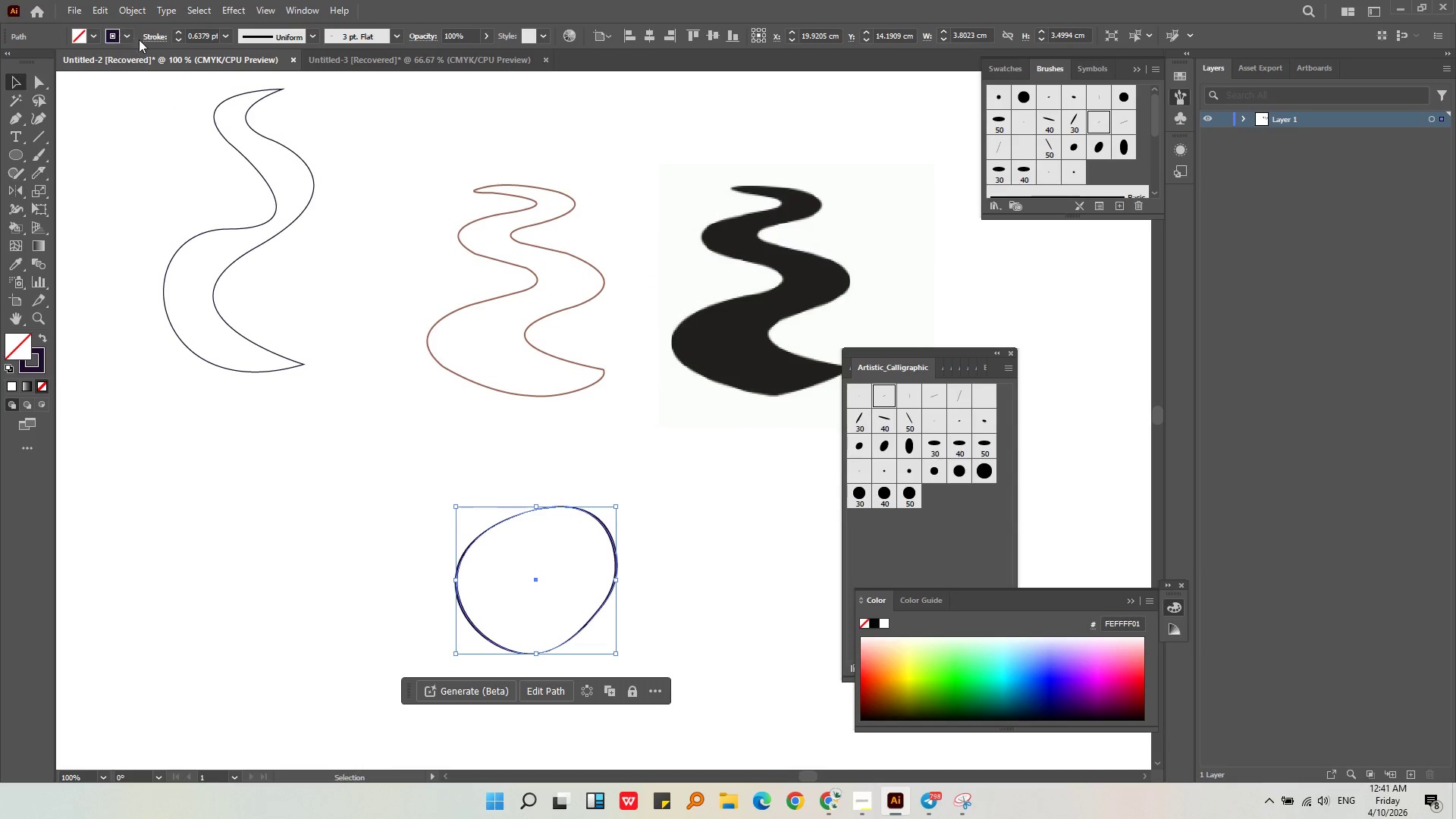 
left_click([123, 33])
 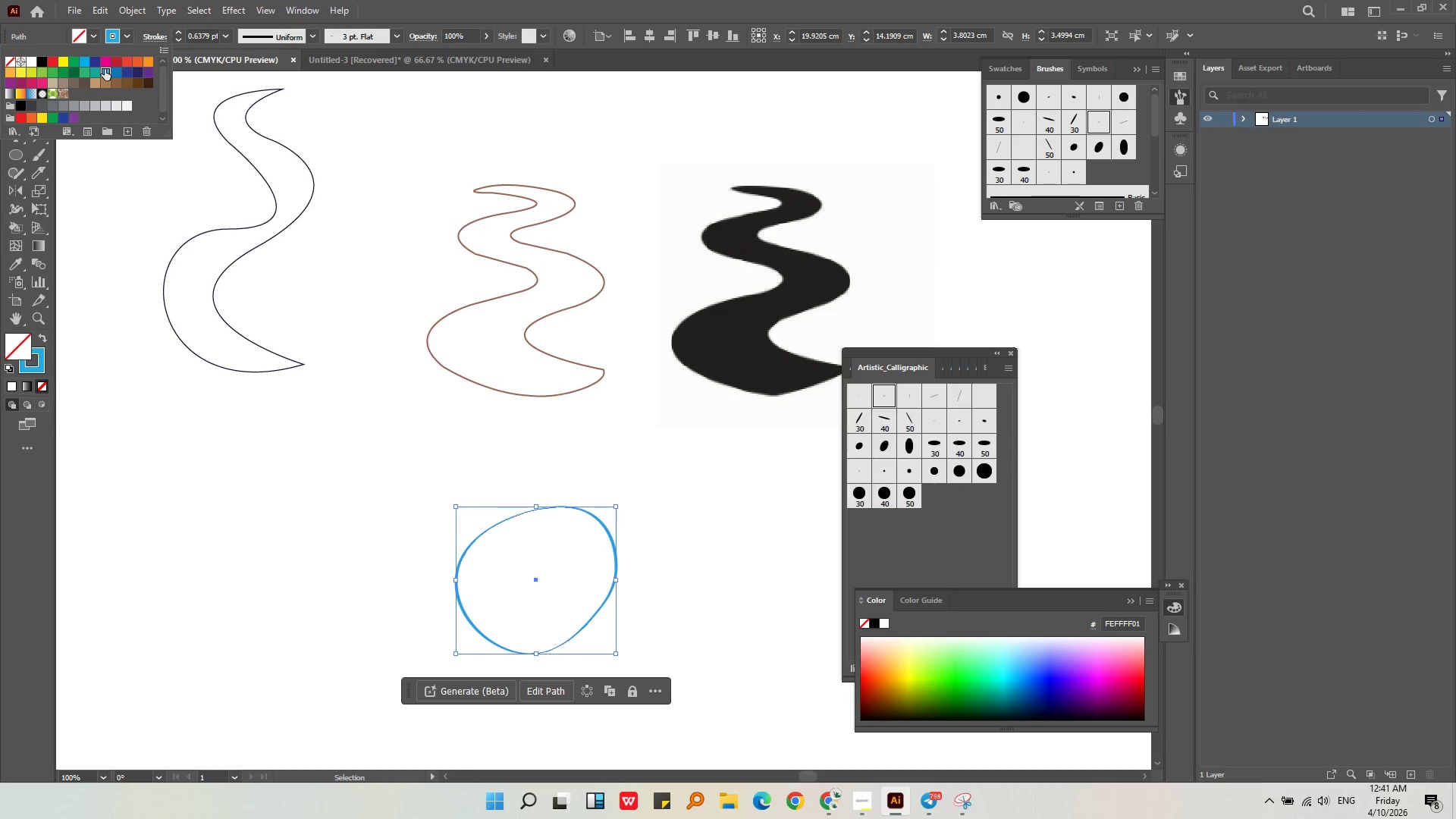 
key(Control+Z)
 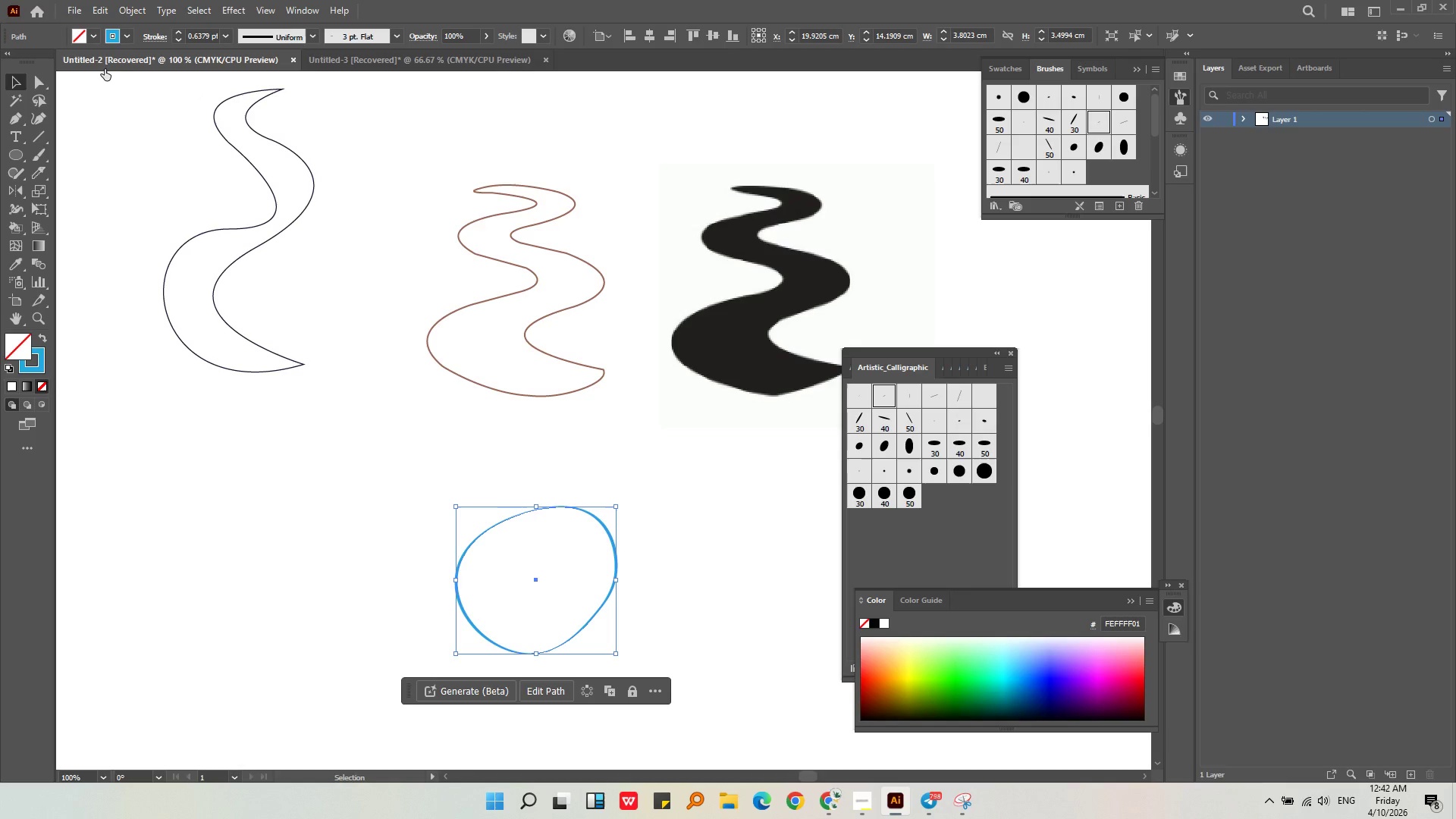 
key(Control+Z)
 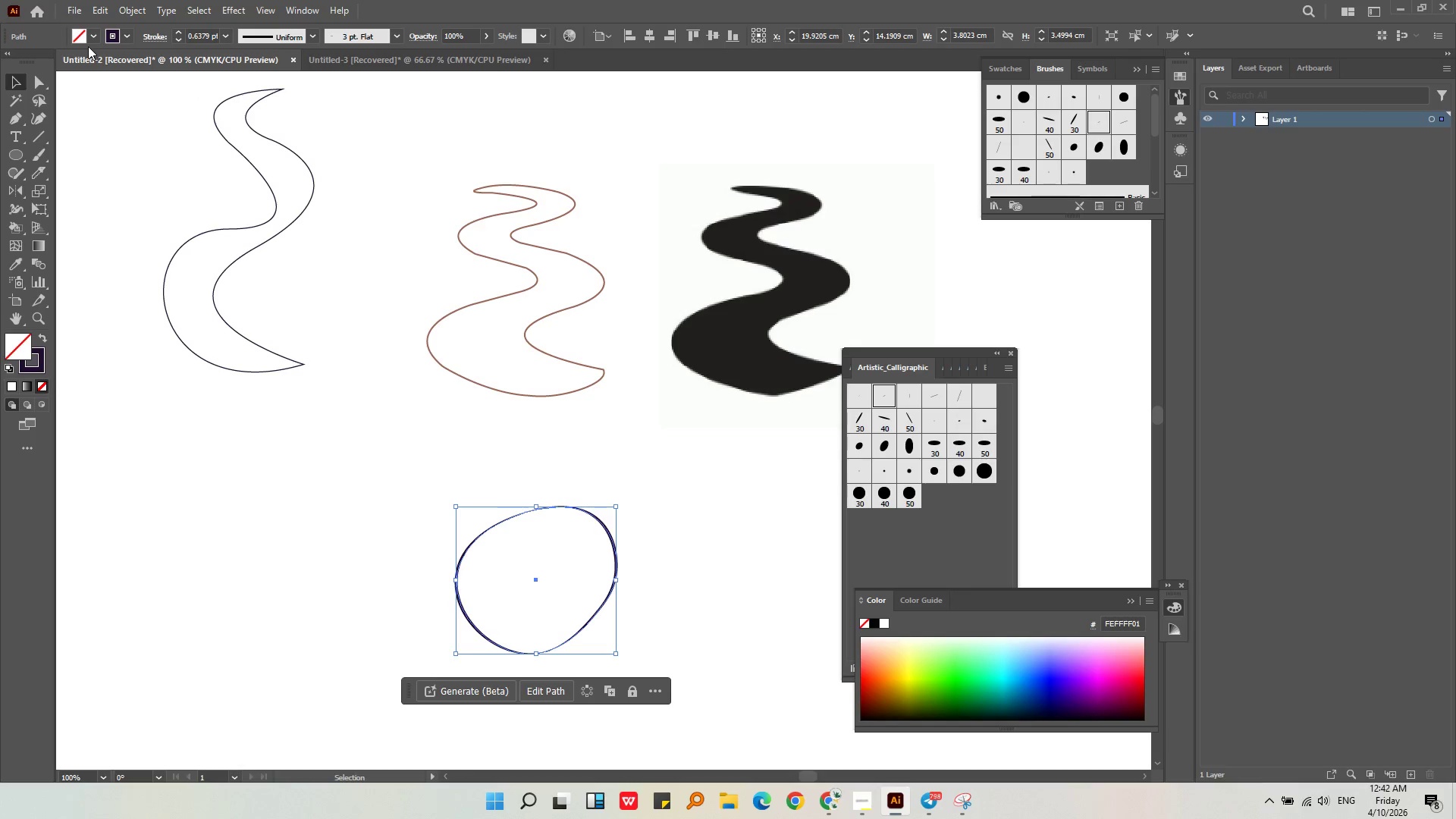 
left_click([94, 39])
 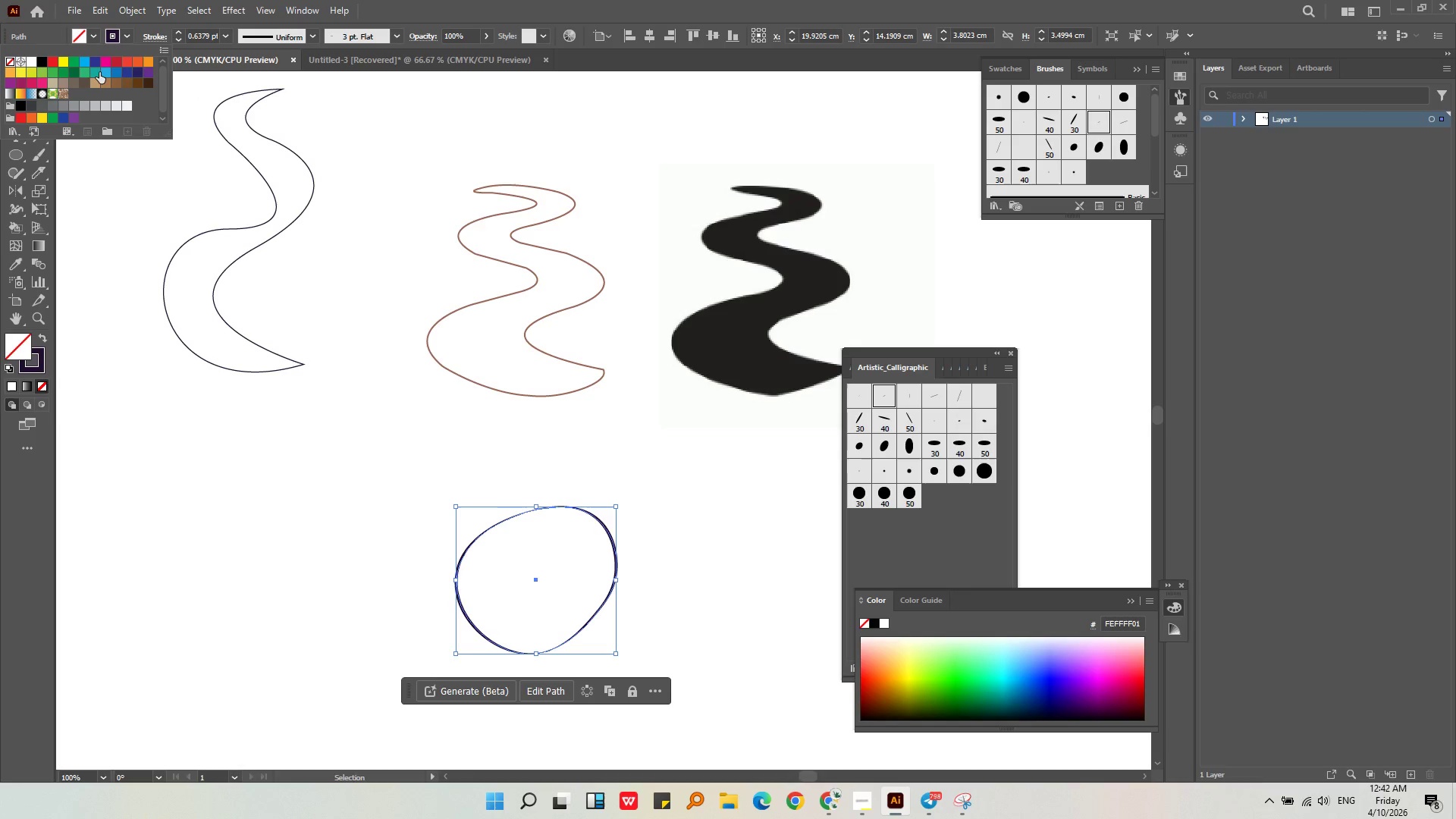 
left_click([98, 72])
 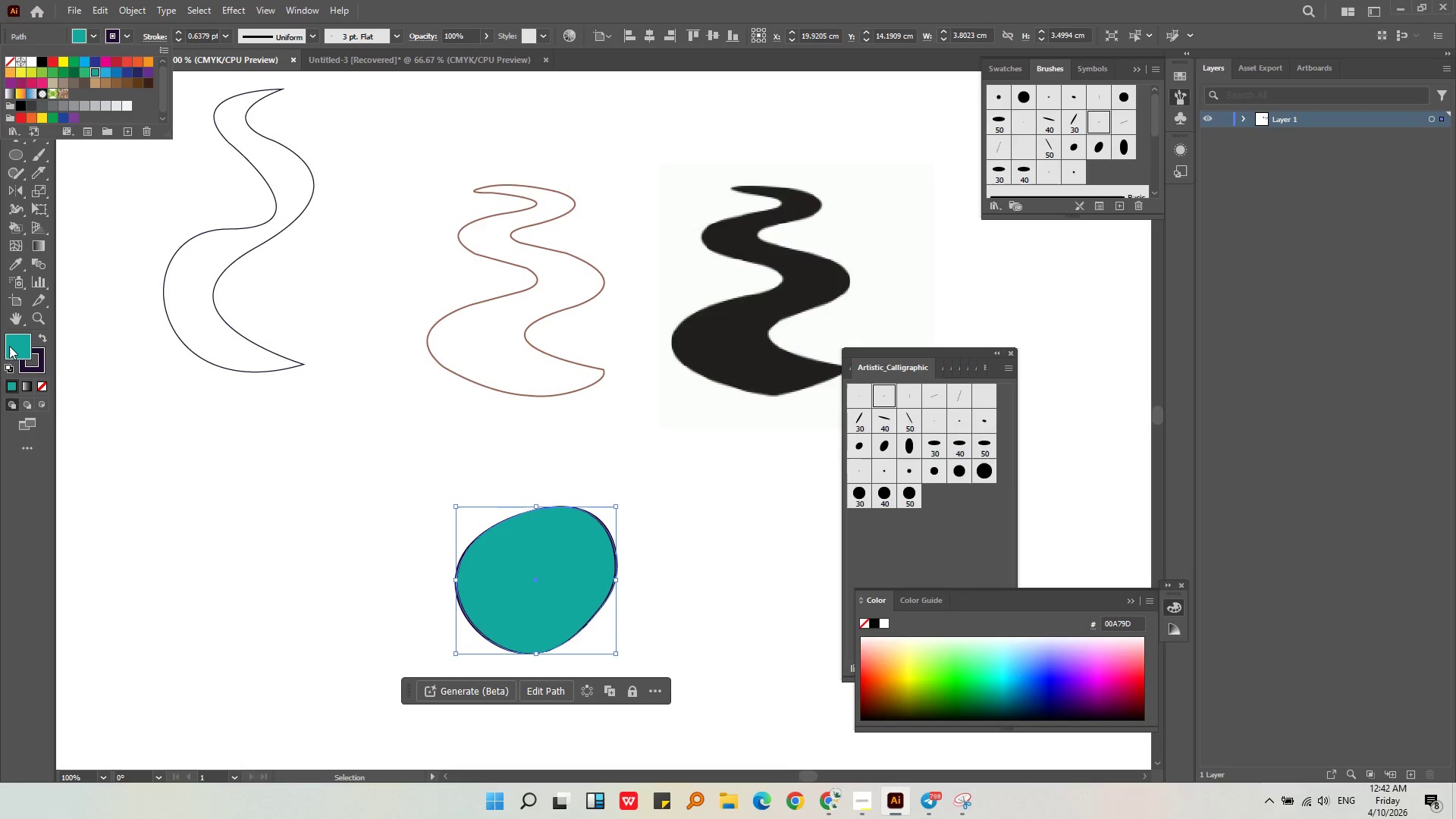 
left_click([11, 350])
 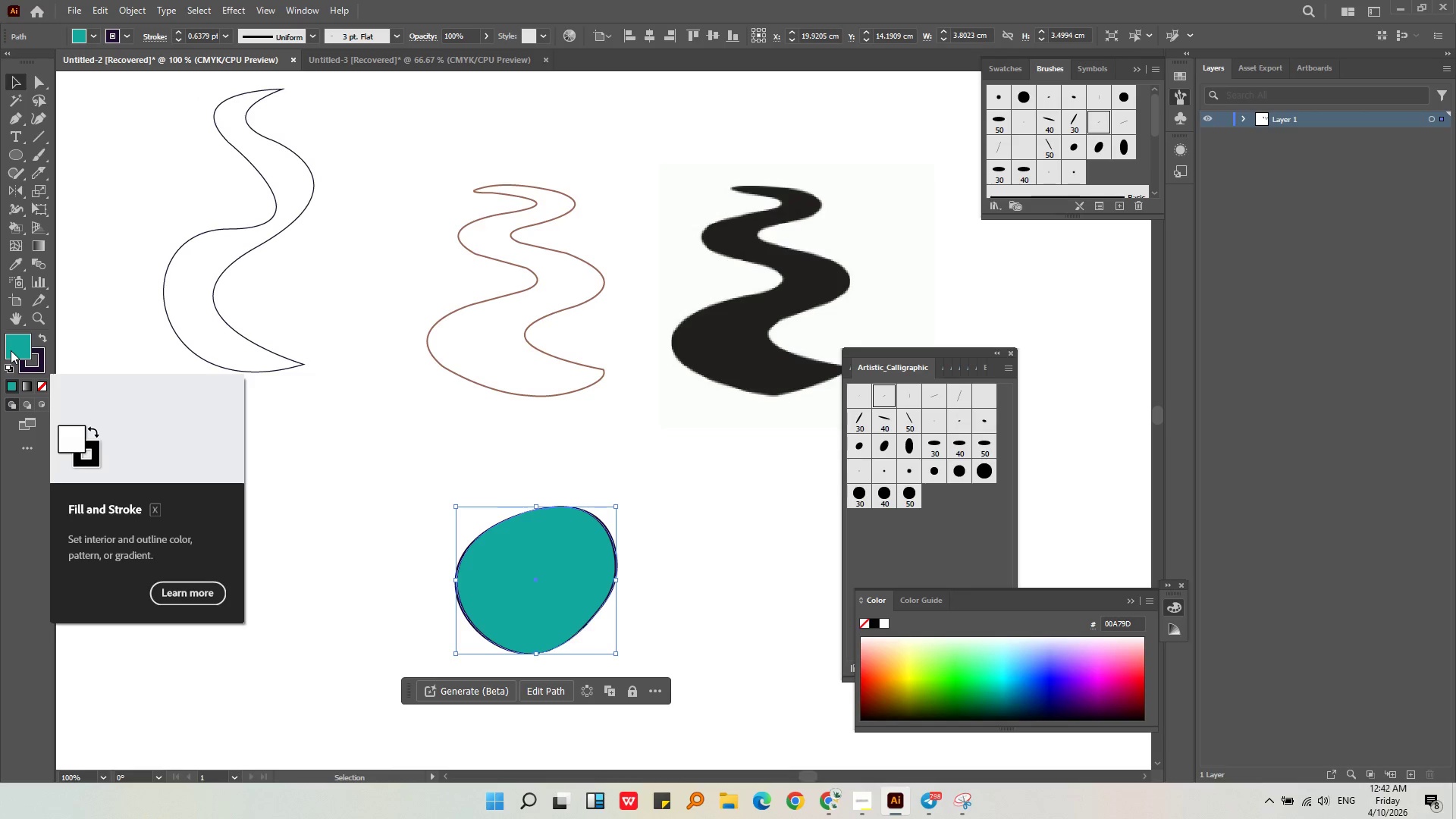 
double_click([11, 350])
 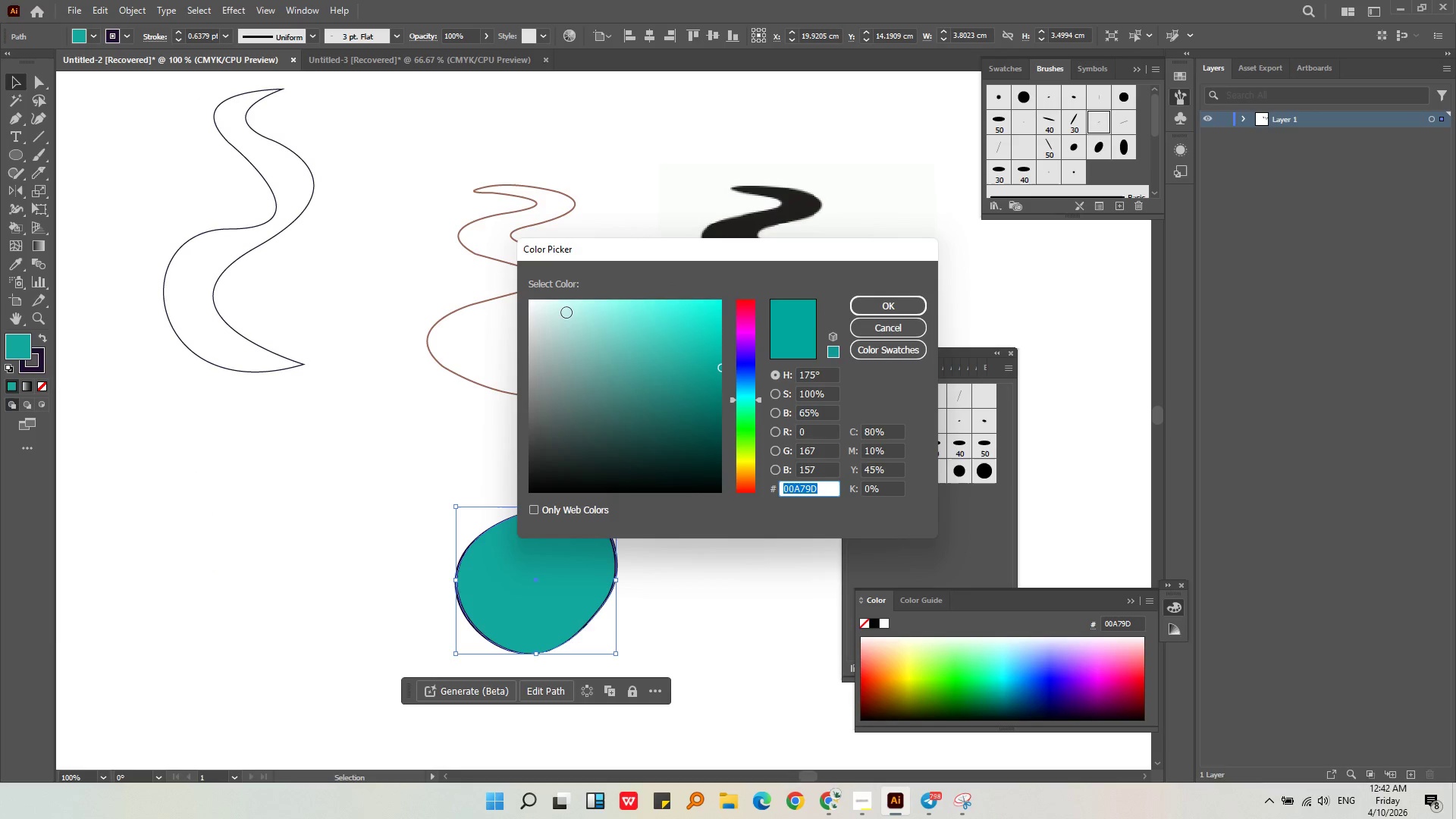 
left_click([564, 316])
 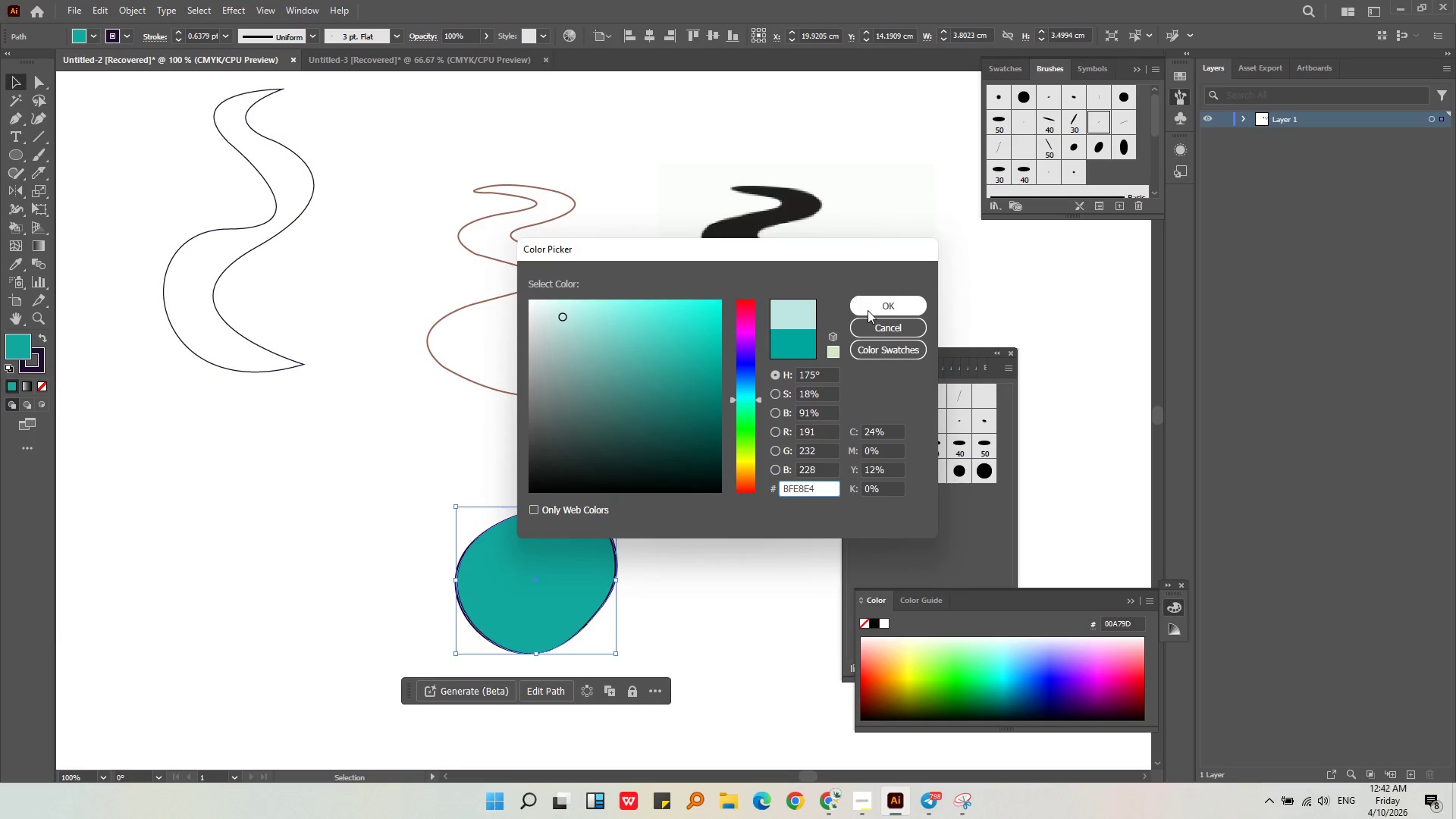 
left_click([893, 310])
 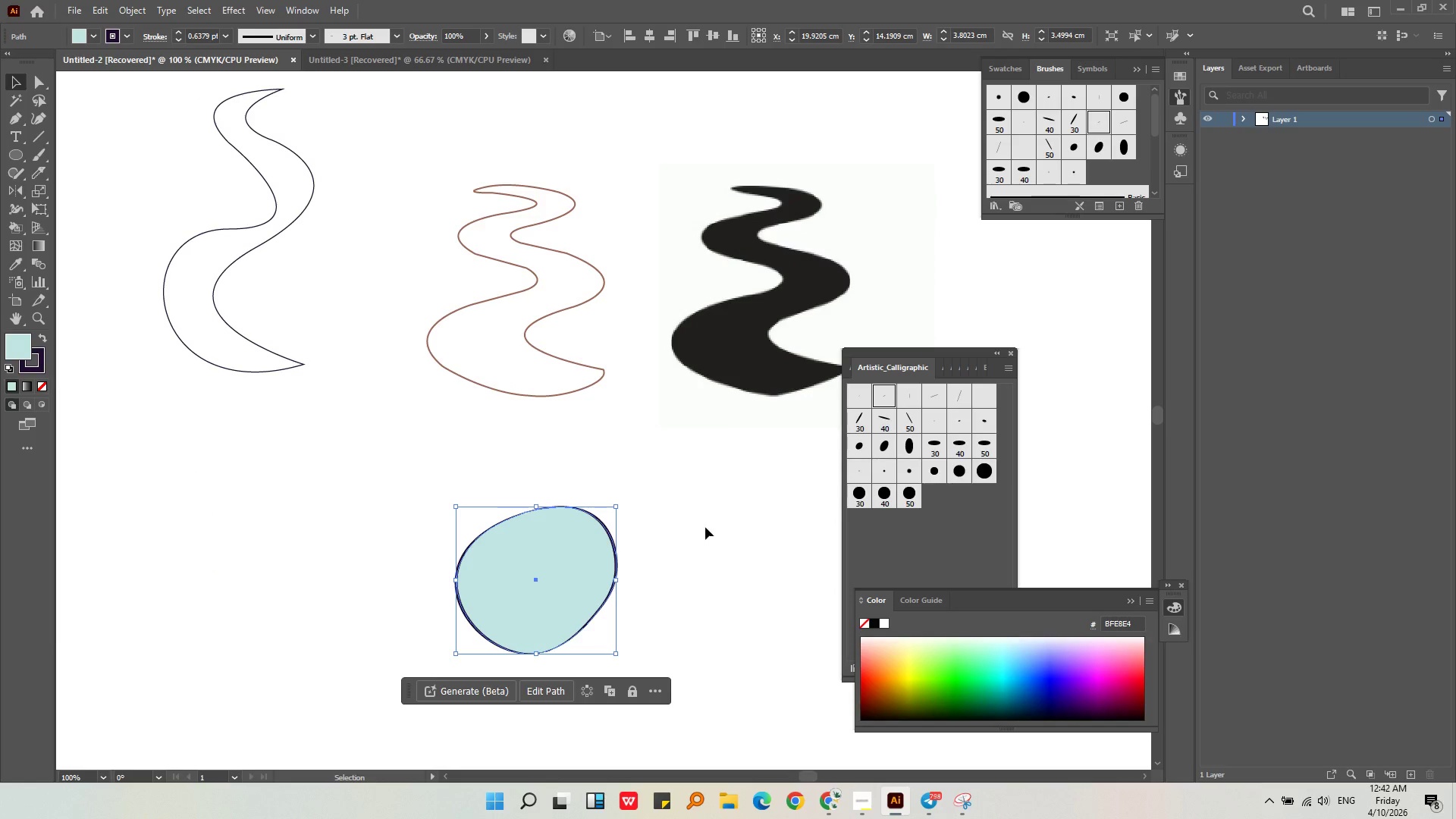 
left_click([686, 561])
 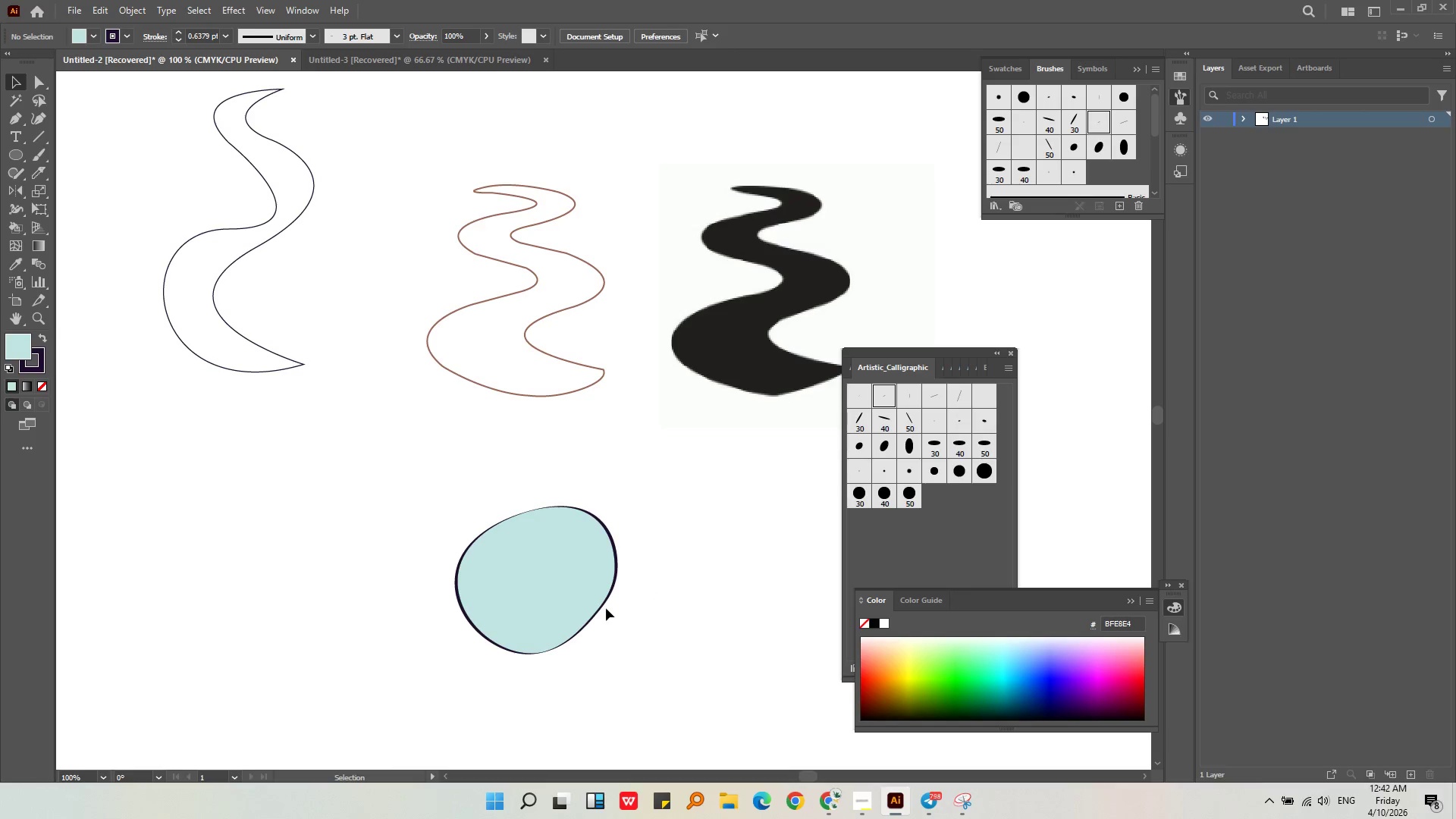 
left_click([603, 607])
 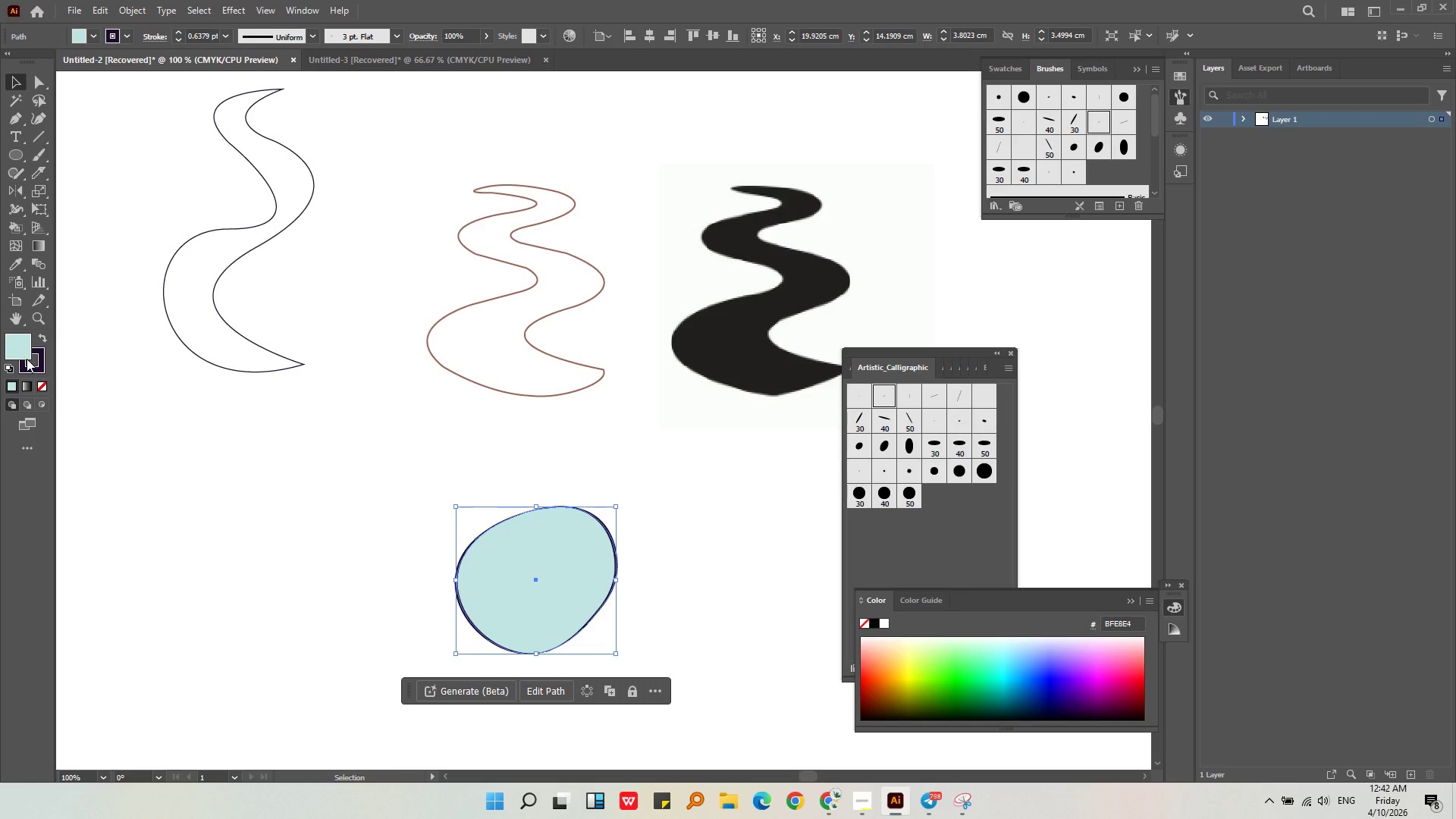 
double_click([30, 363])
 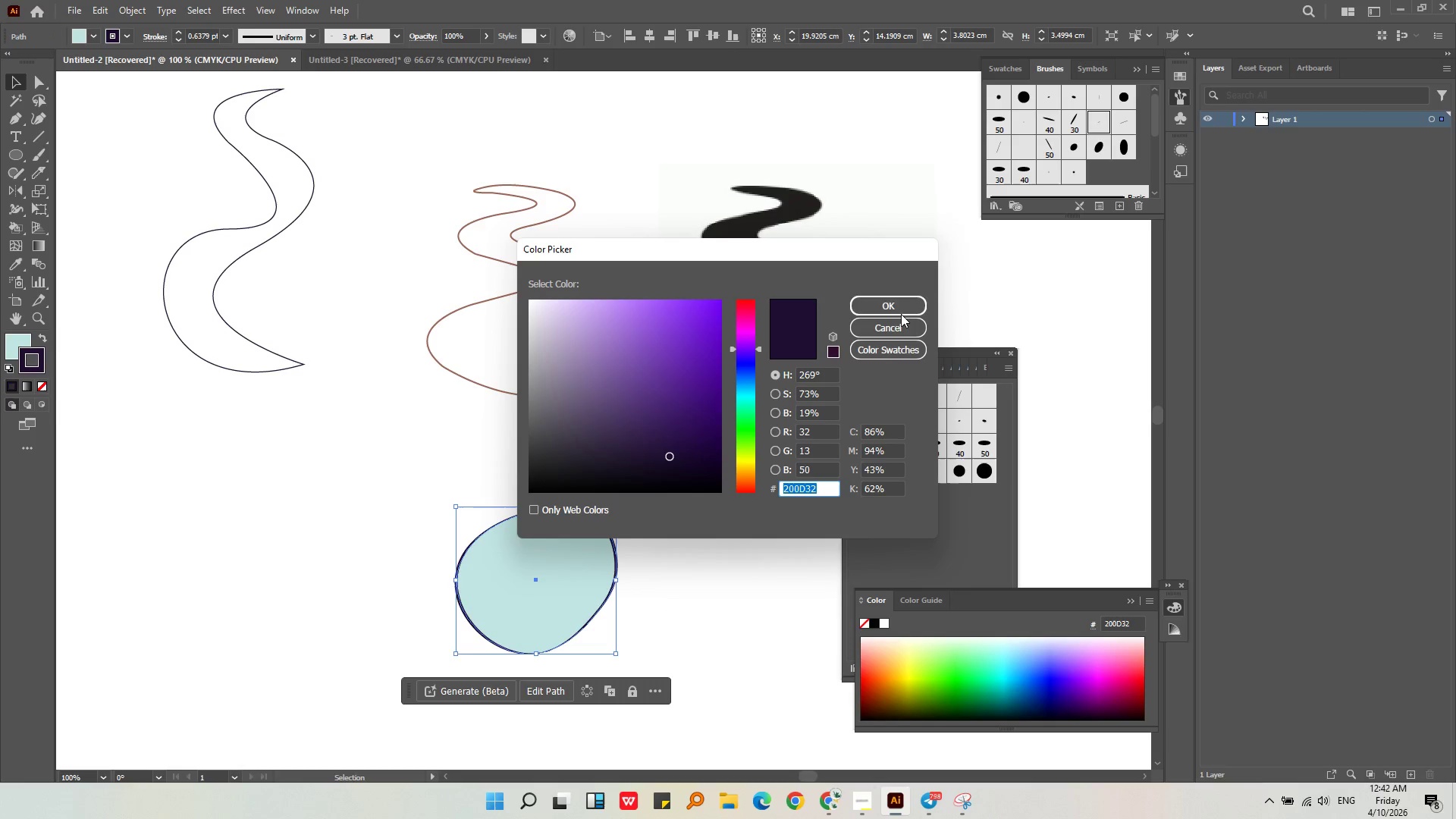 
double_click([738, 619])
 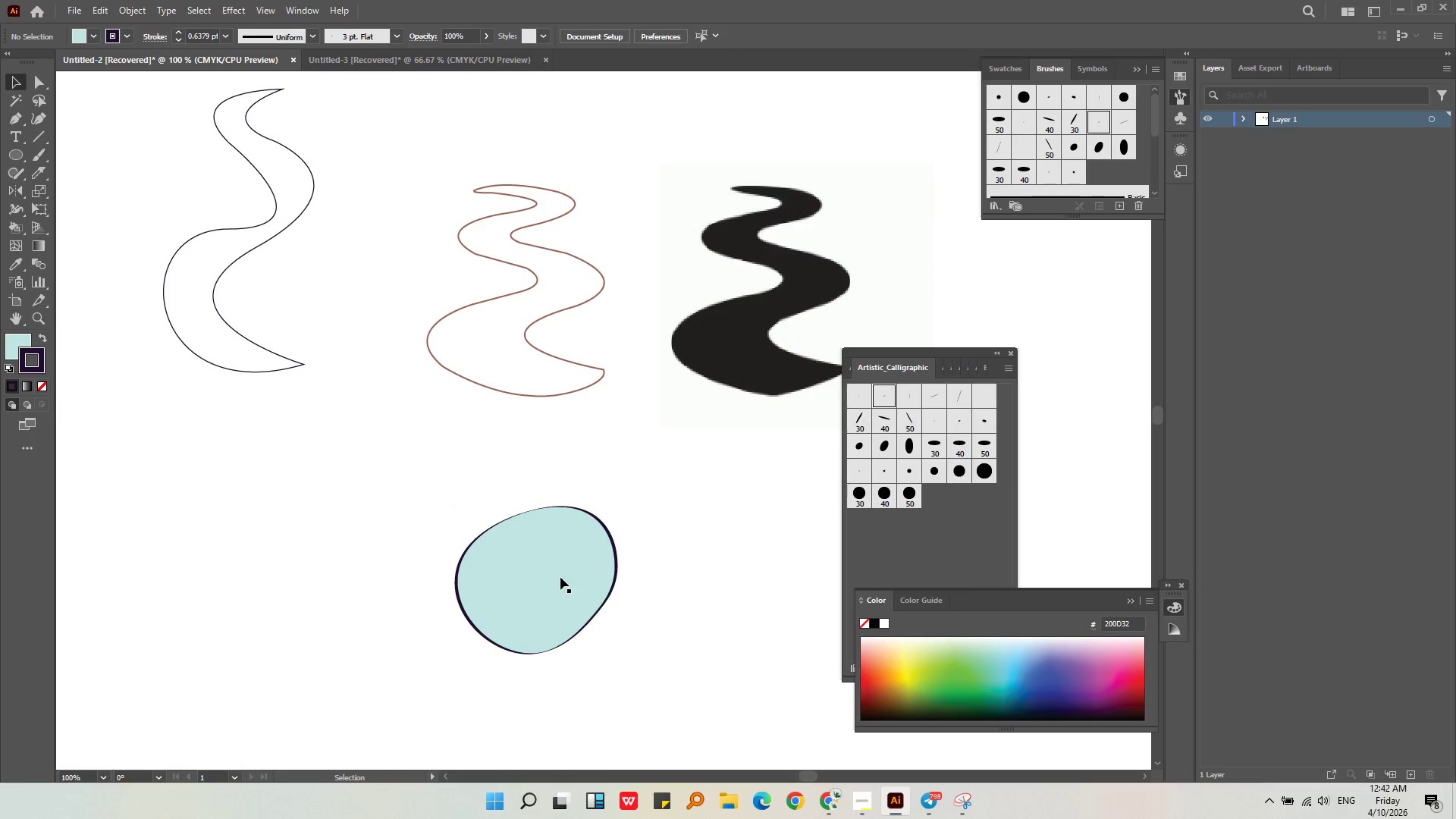 
triple_click([560, 577])
 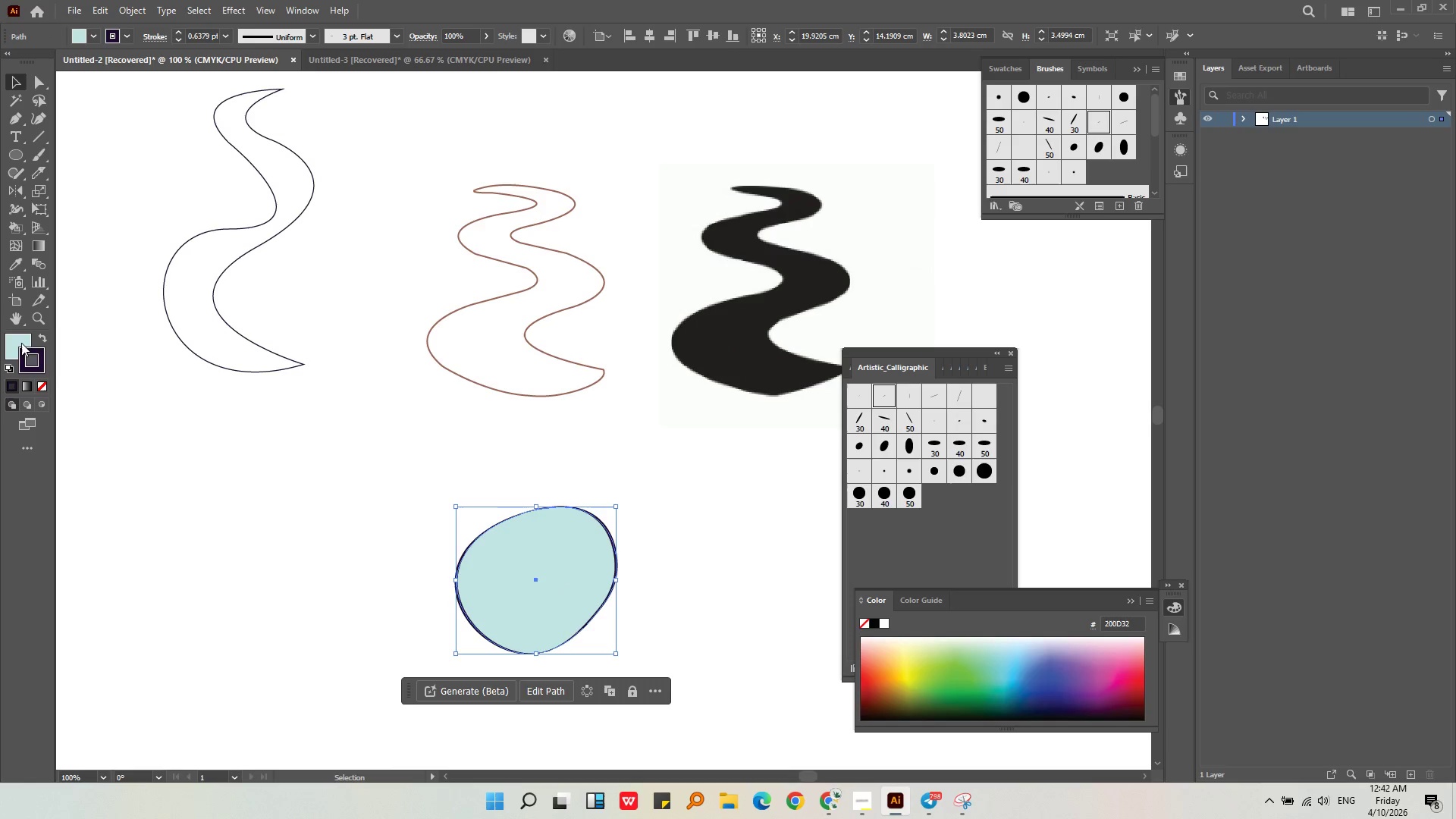 
double_click([22, 340])
 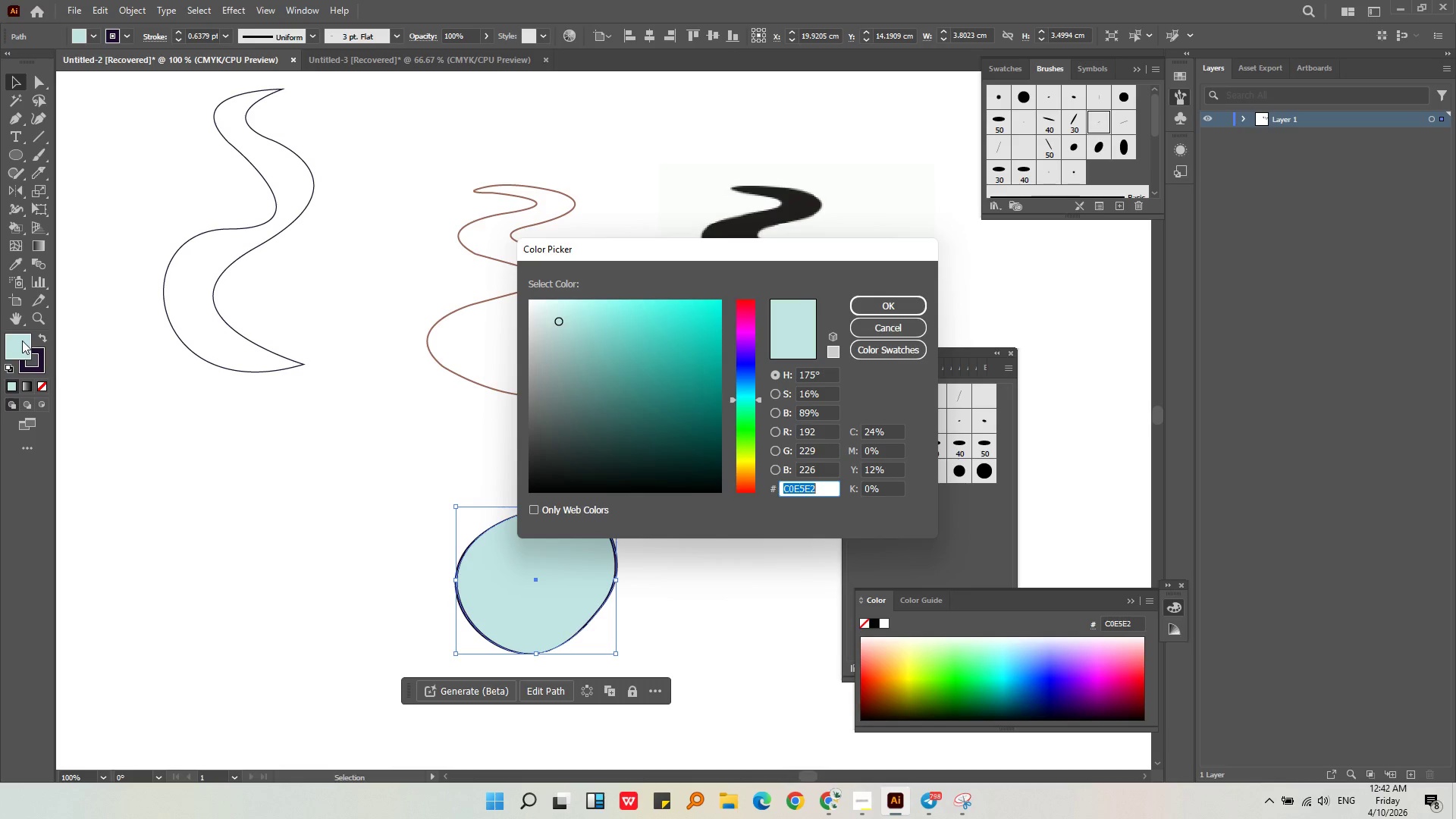 
key(Control+C)
 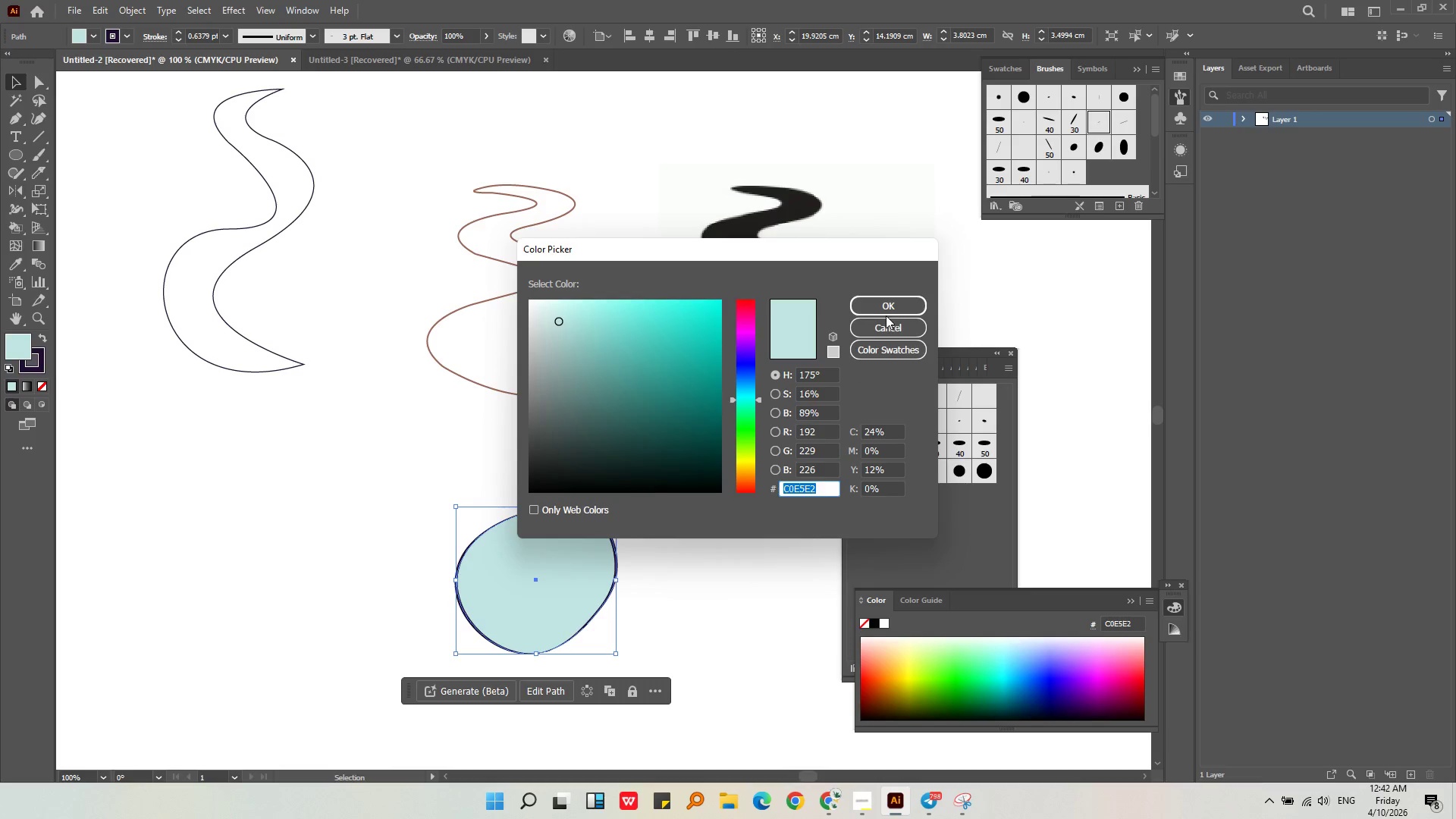 
double_click([886, 309])
 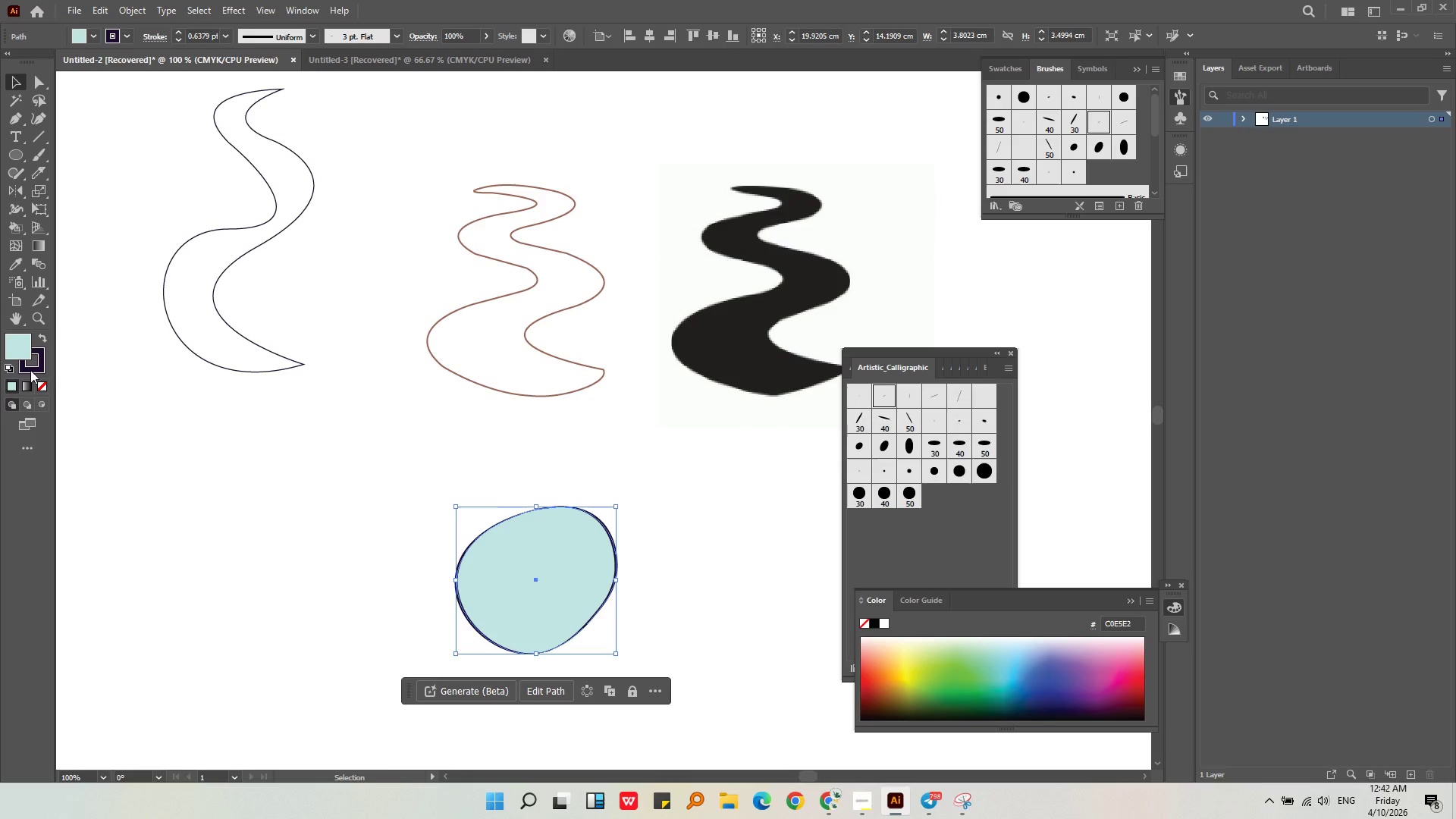 
double_click([32, 369])
 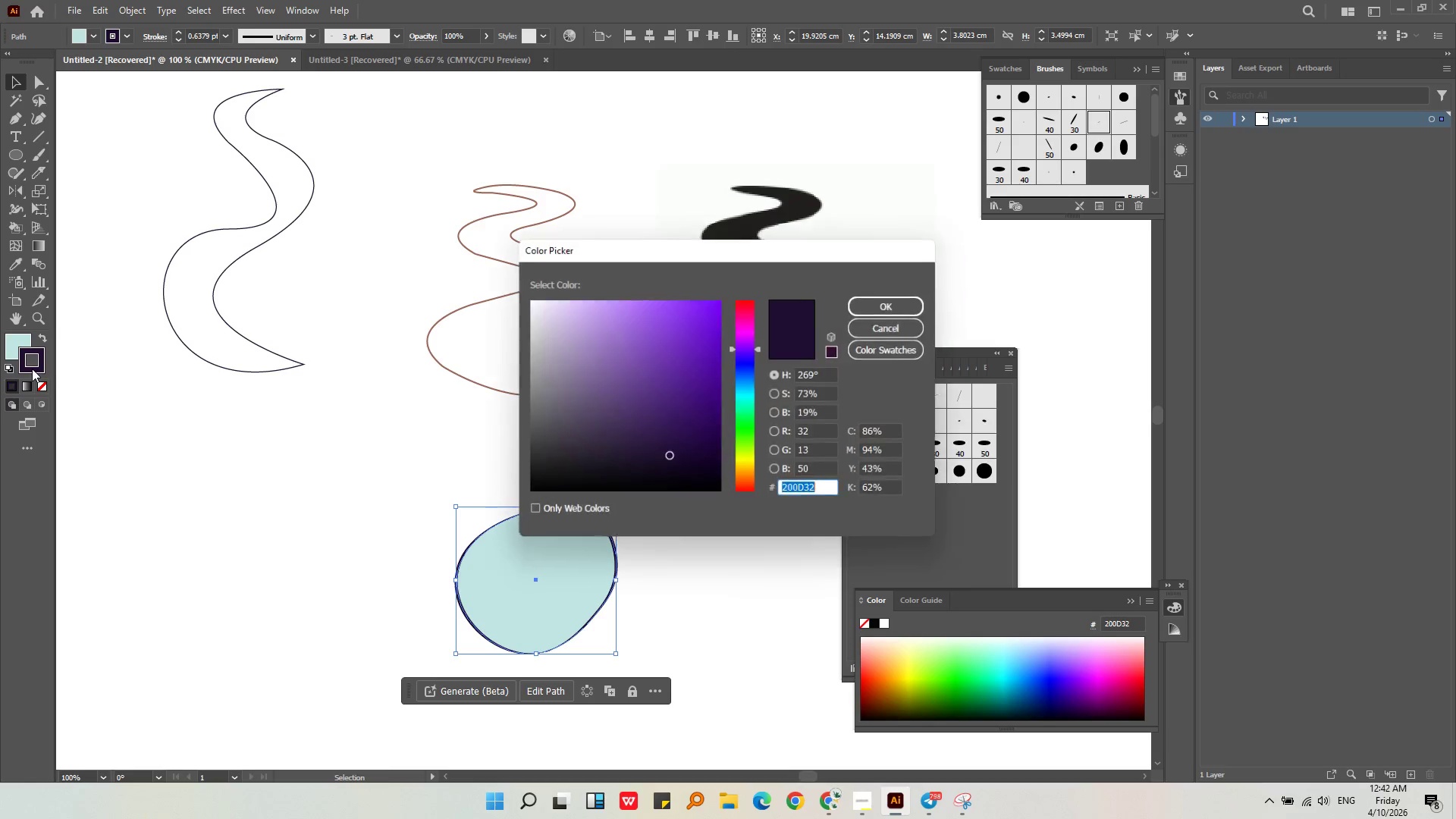 
key(Control+V)
 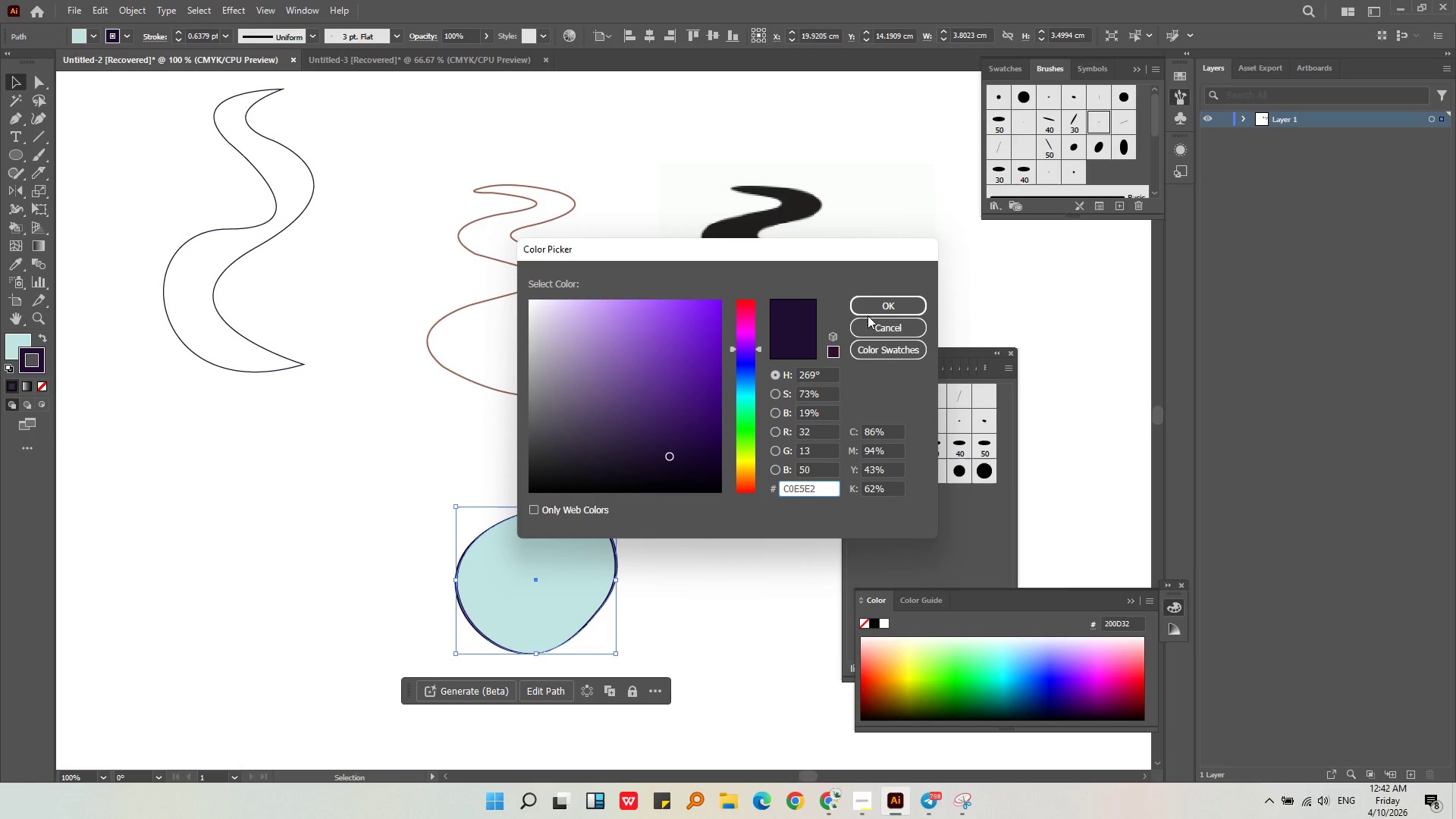 
left_click([878, 305])
 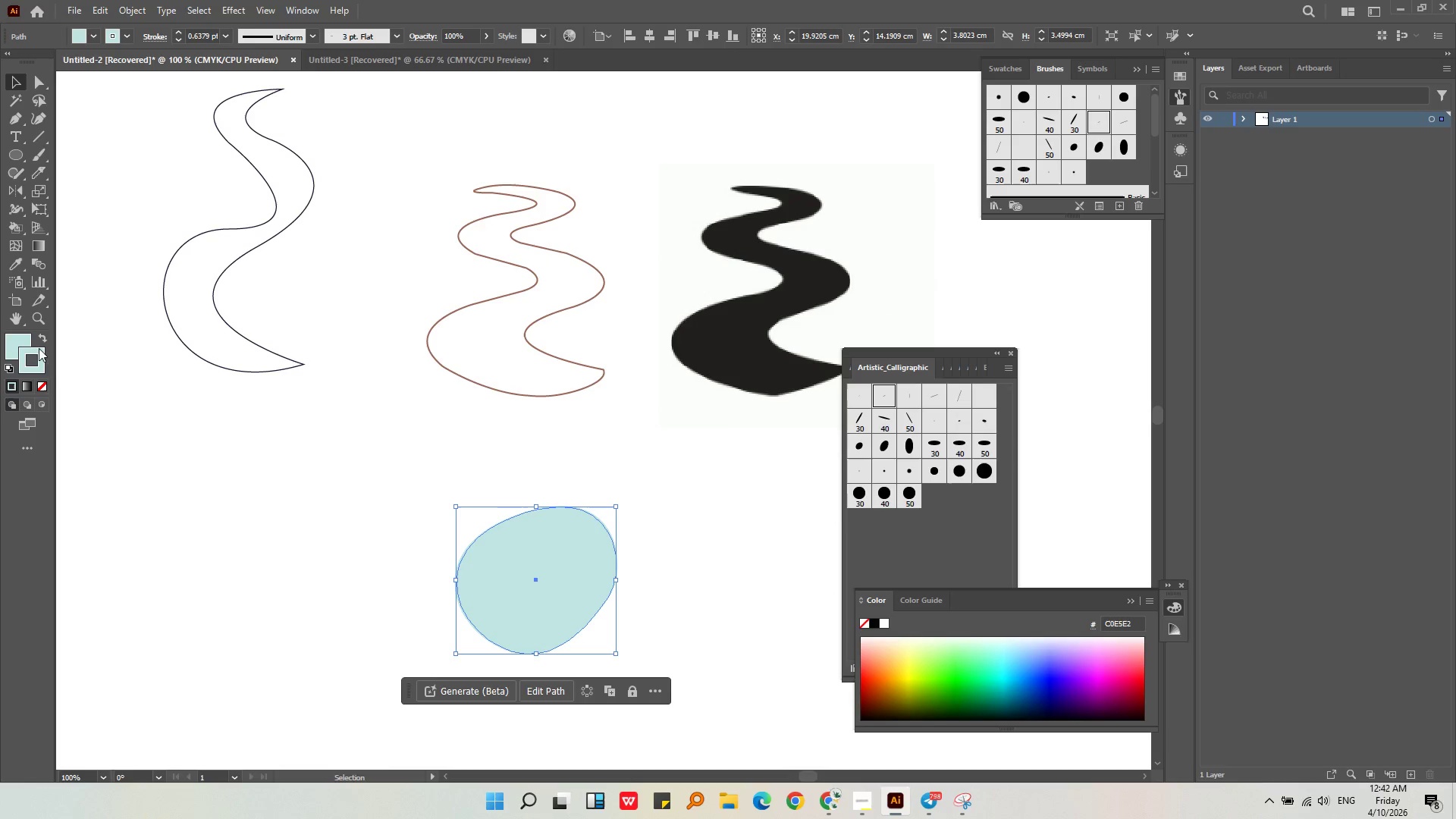 
double_click([39, 356])
 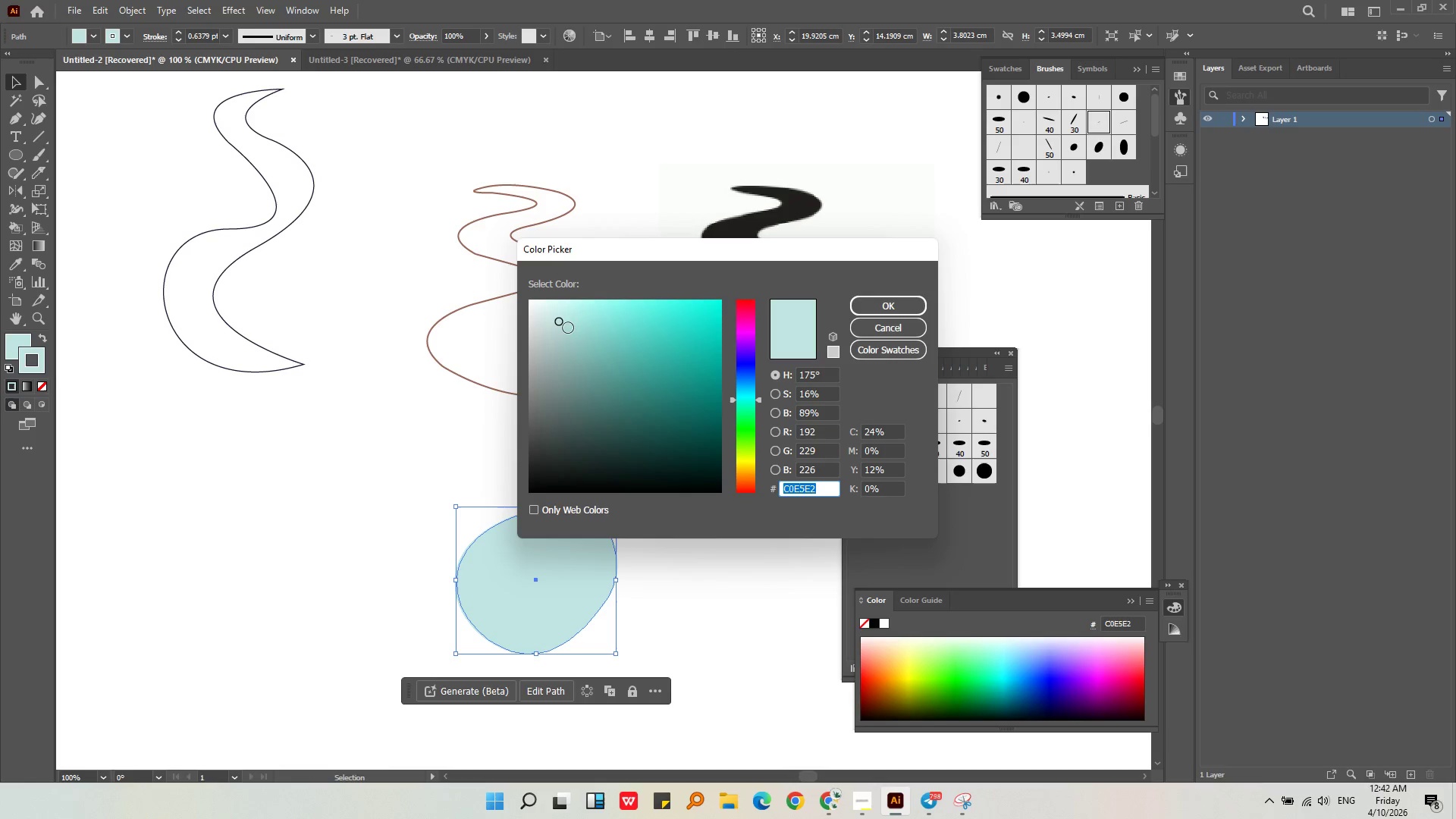 
left_click([566, 325])
 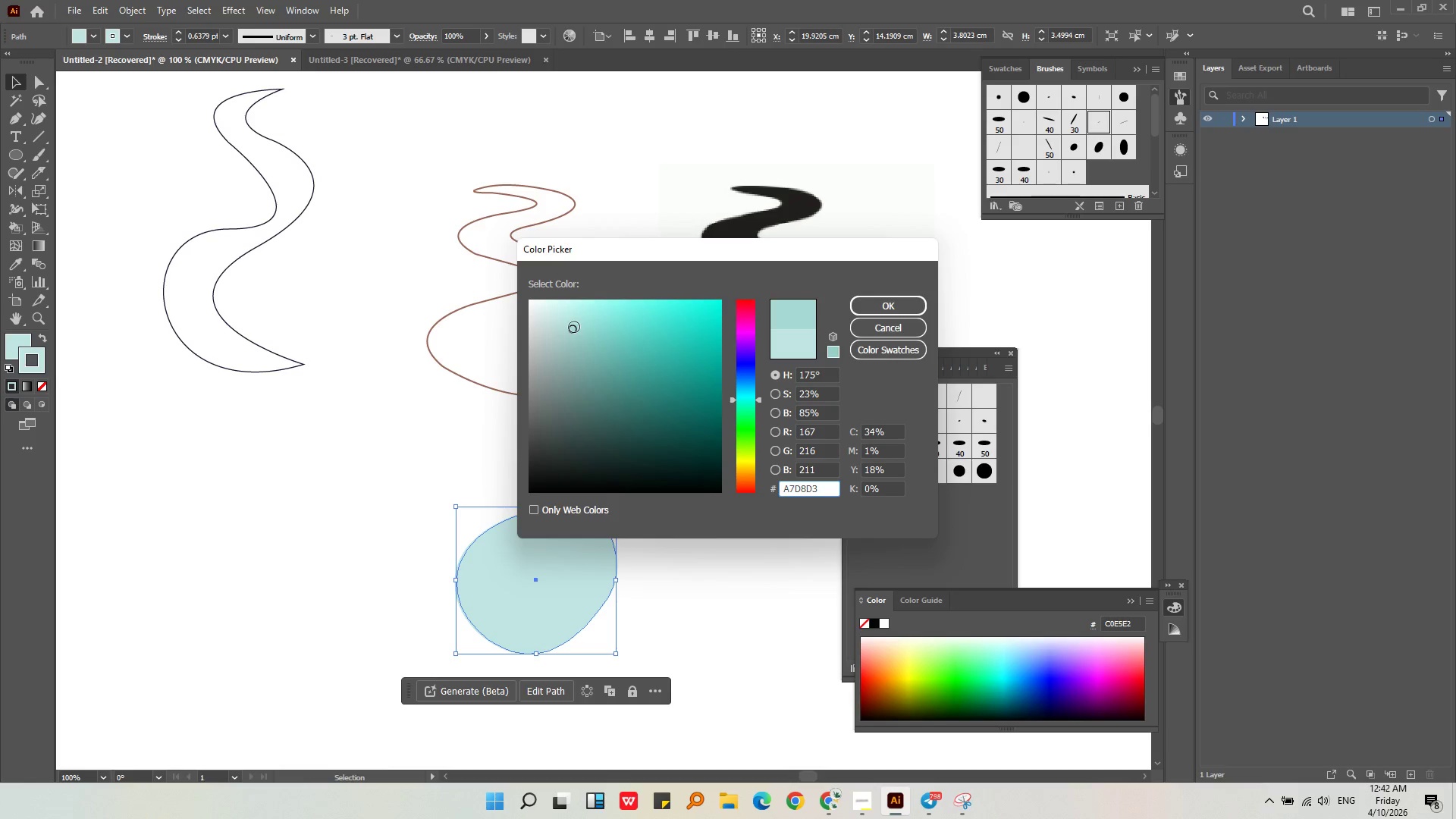 
double_click([581, 333])
 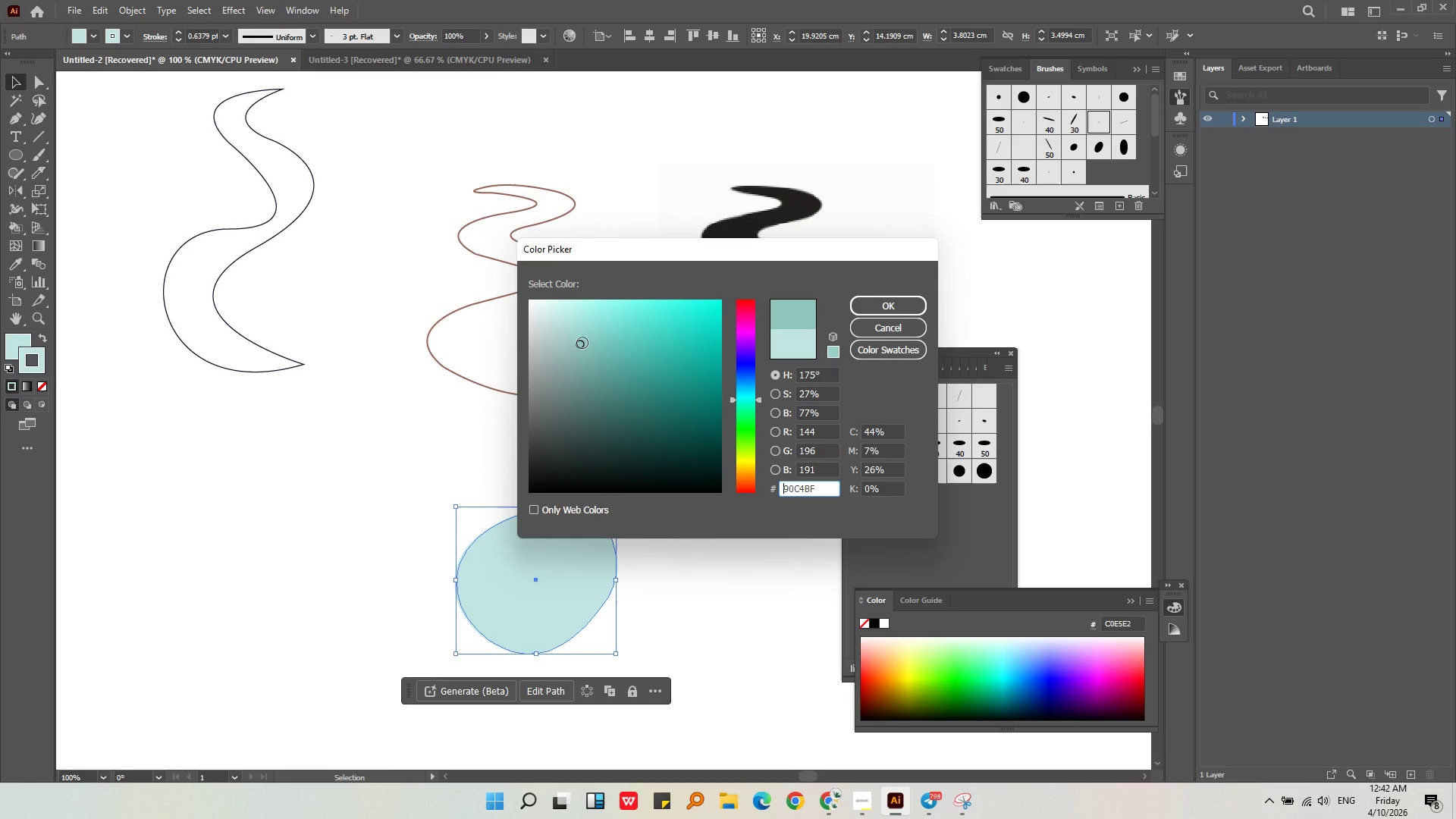 
double_click([585, 347])
 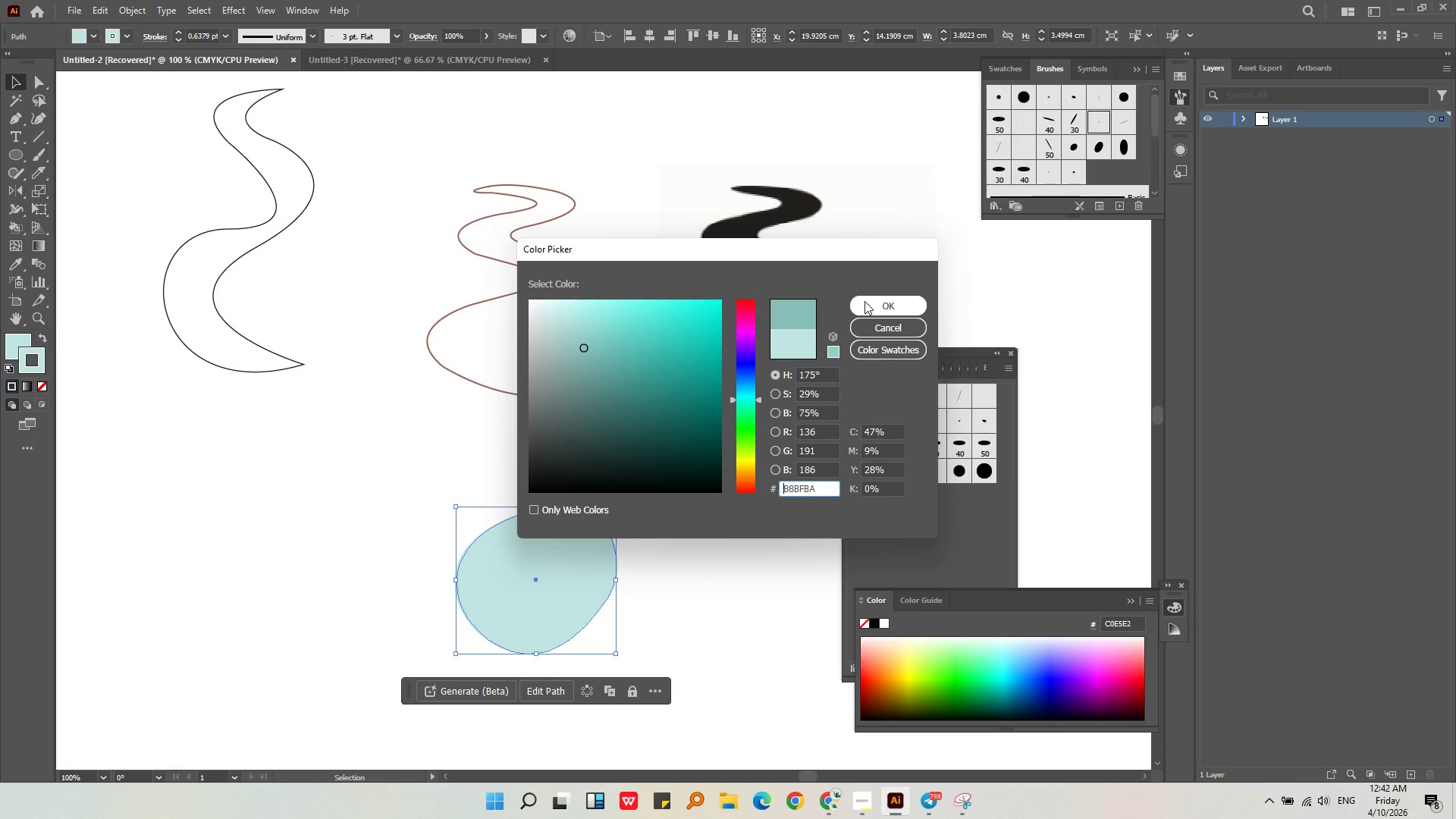 
left_click([864, 301])
 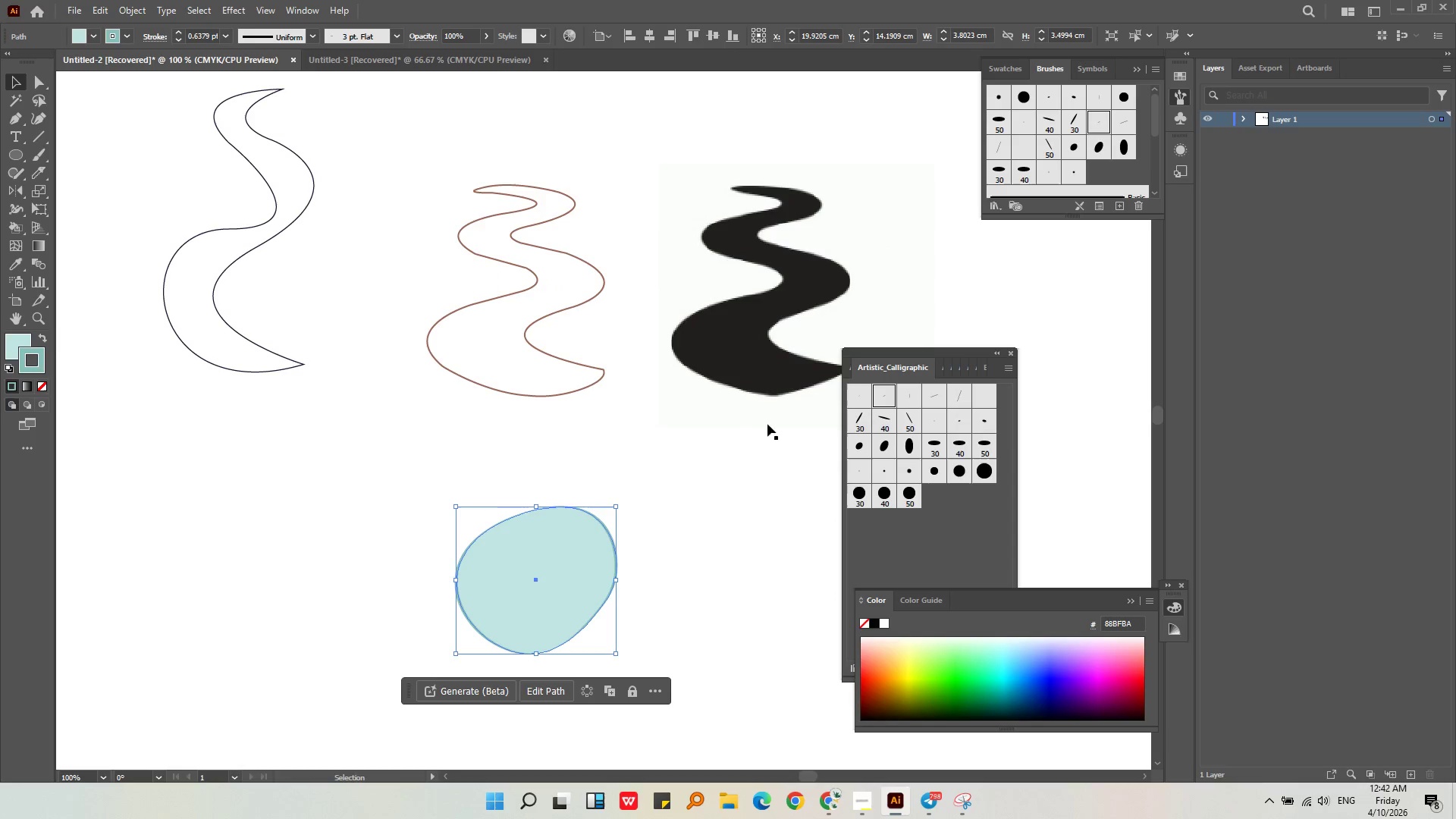 
left_click([743, 456])
 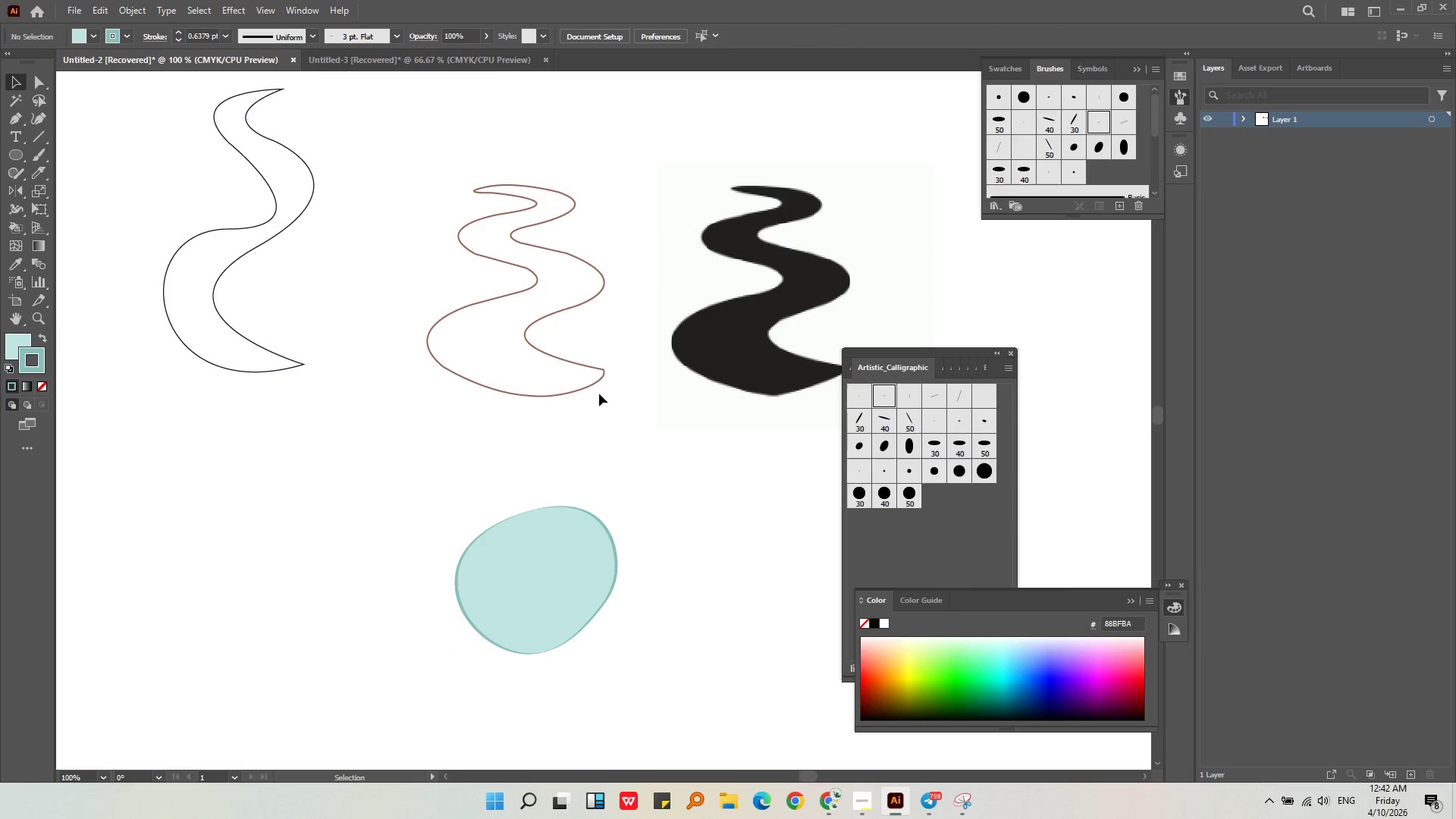 
left_click([598, 375])
 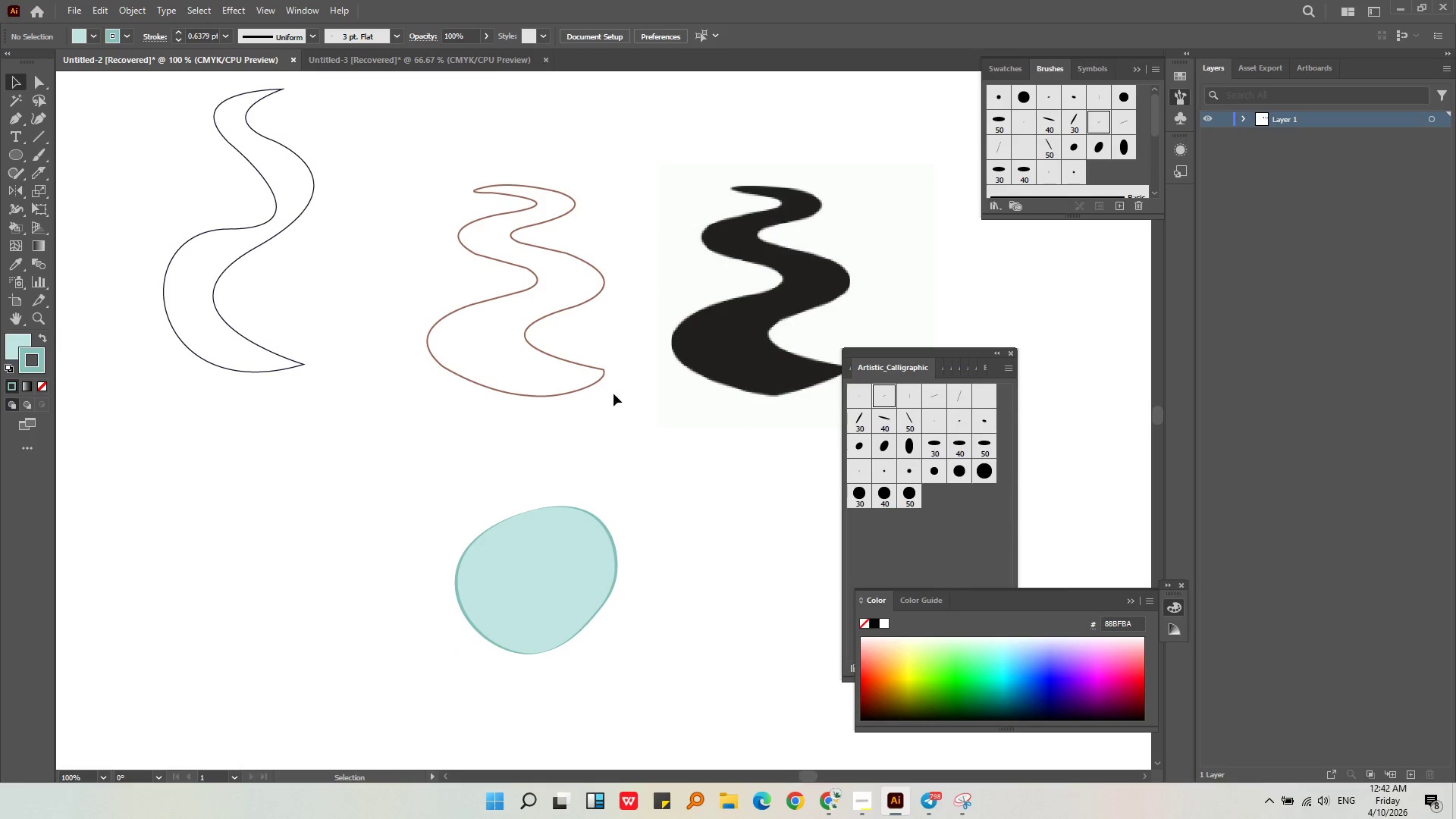 
left_click_drag(start_coordinate=[613, 394], to_coordinate=[549, 303])
 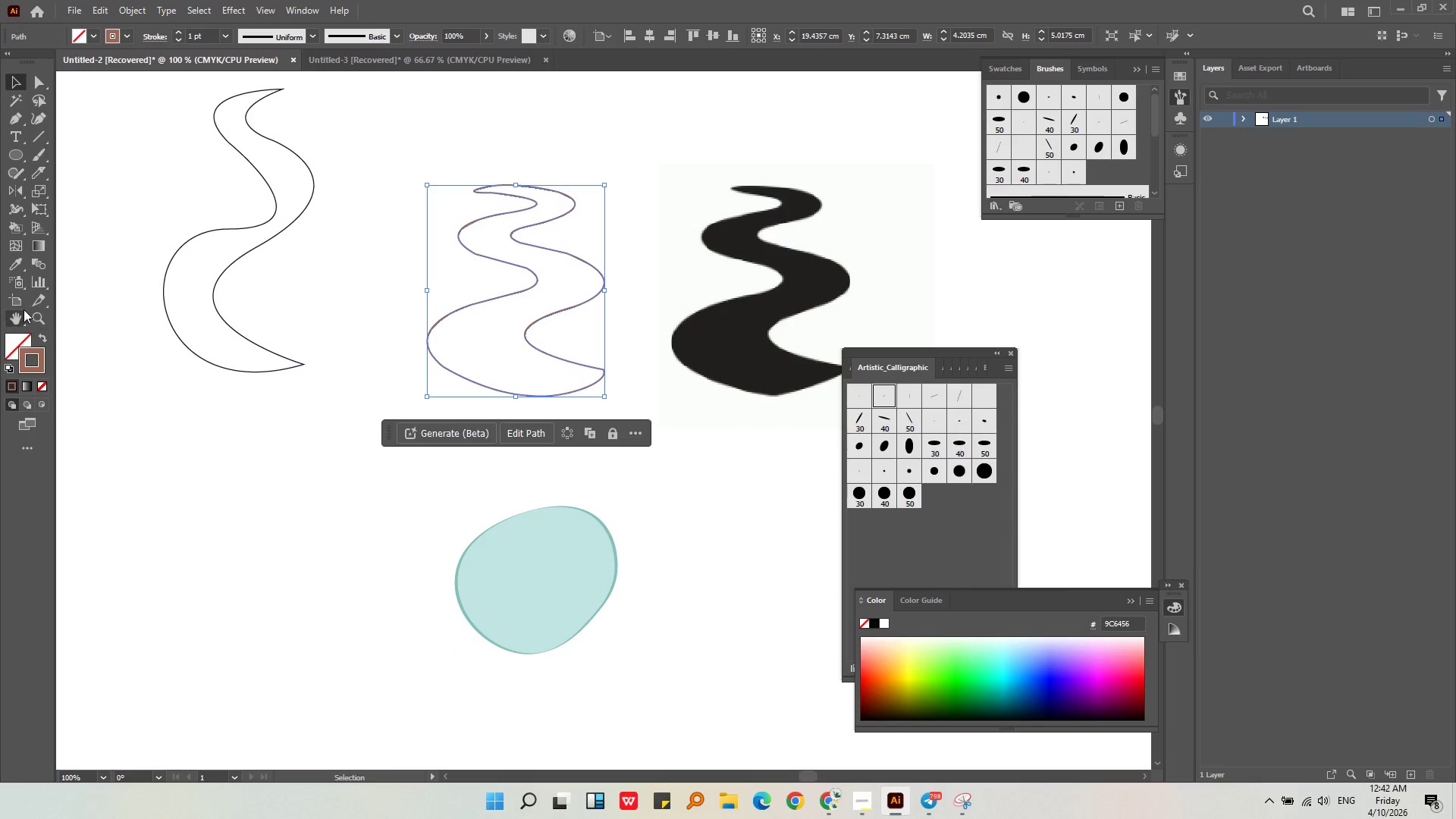 
mouse_move([27, 338])
 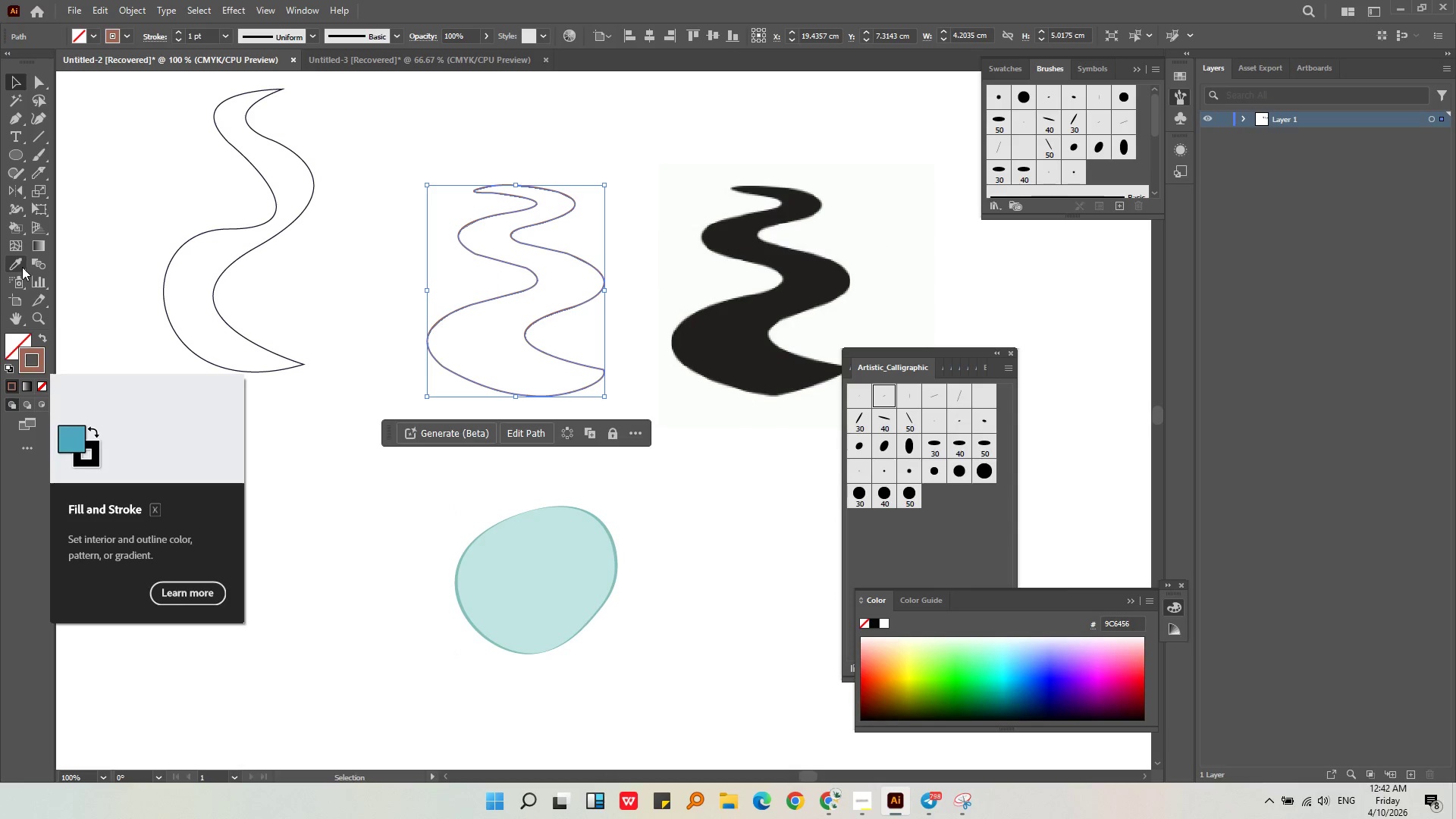 
left_click([20, 266])
 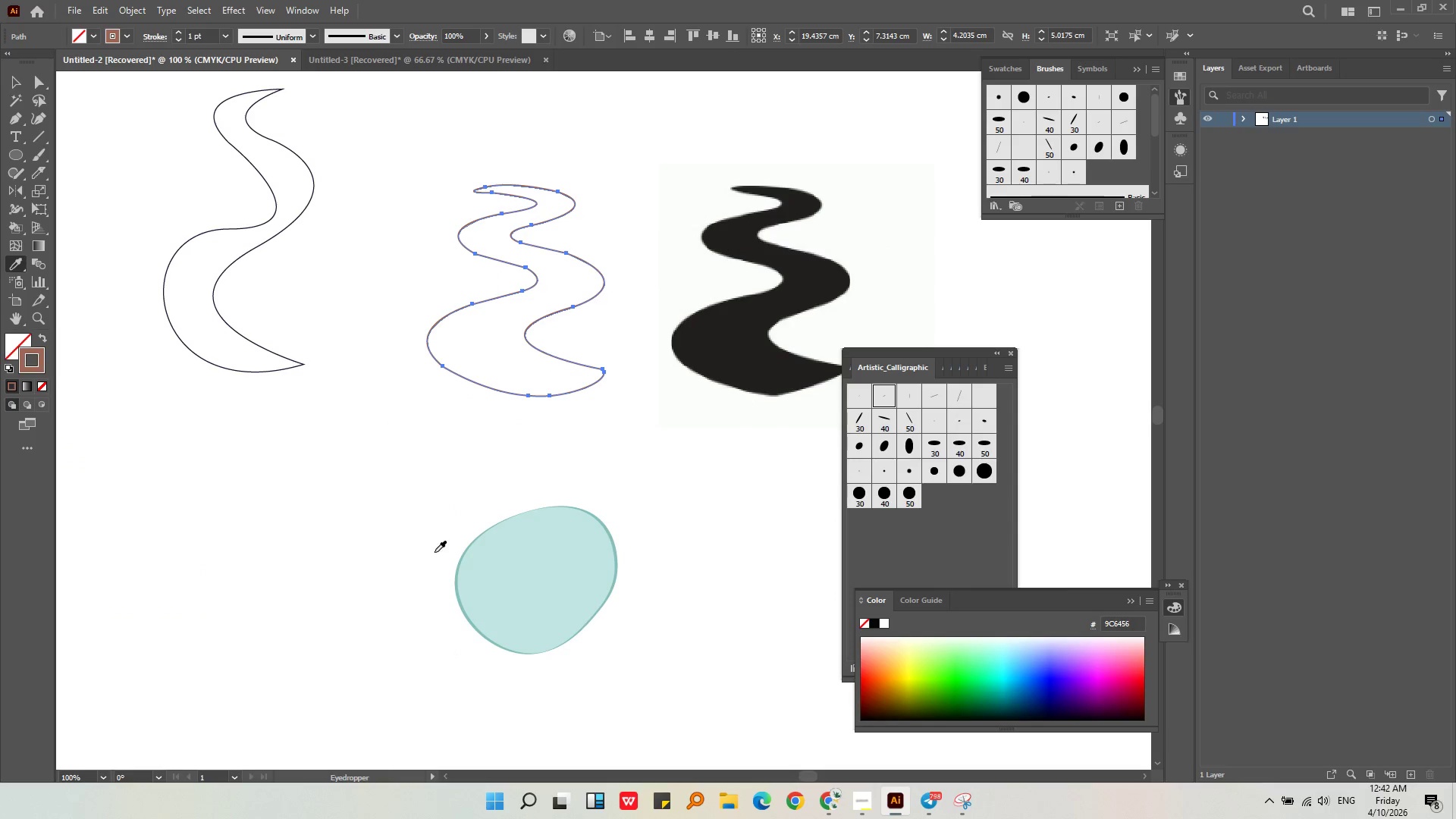 
left_click([504, 587])
 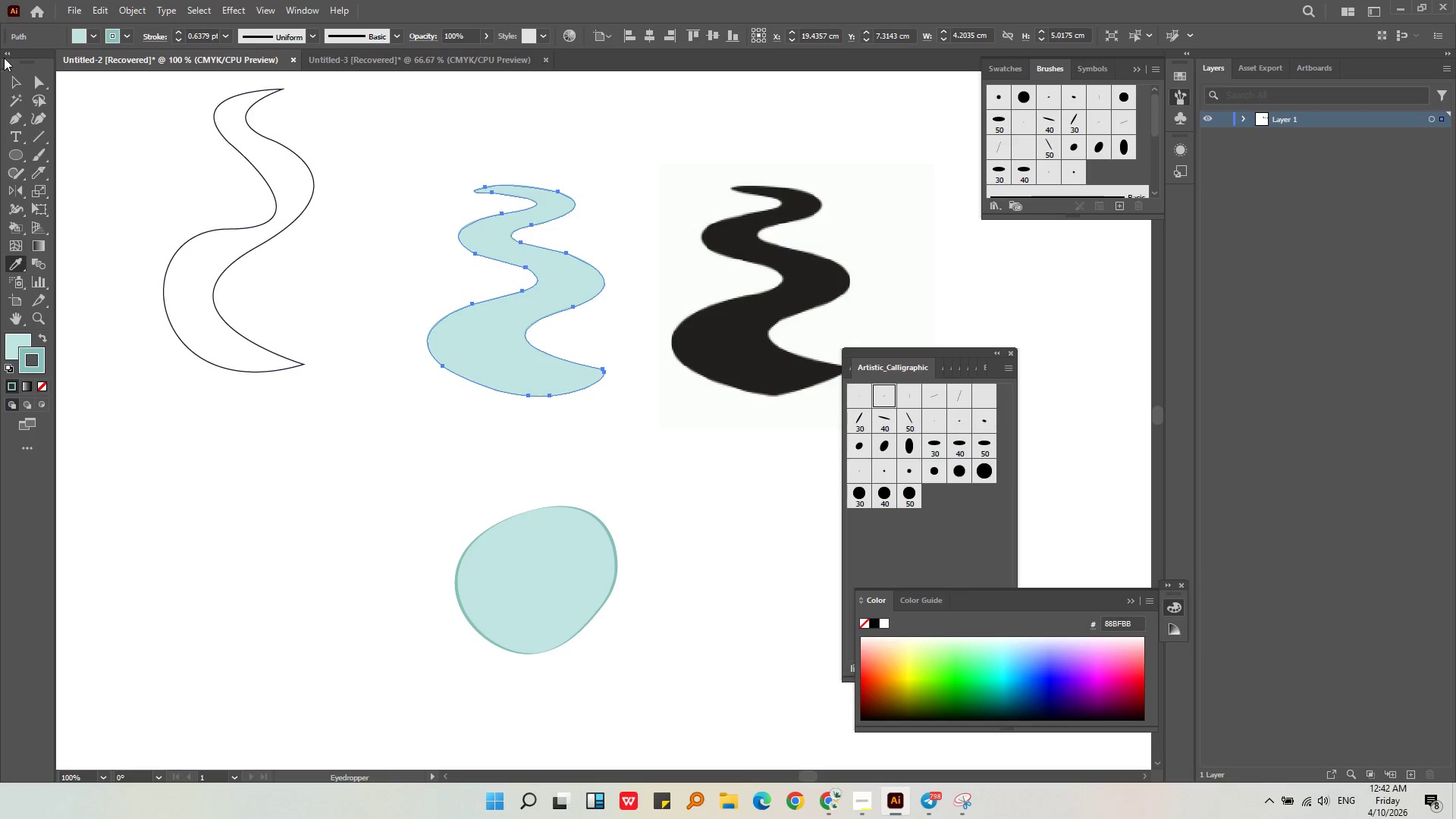 
left_click([14, 79])
 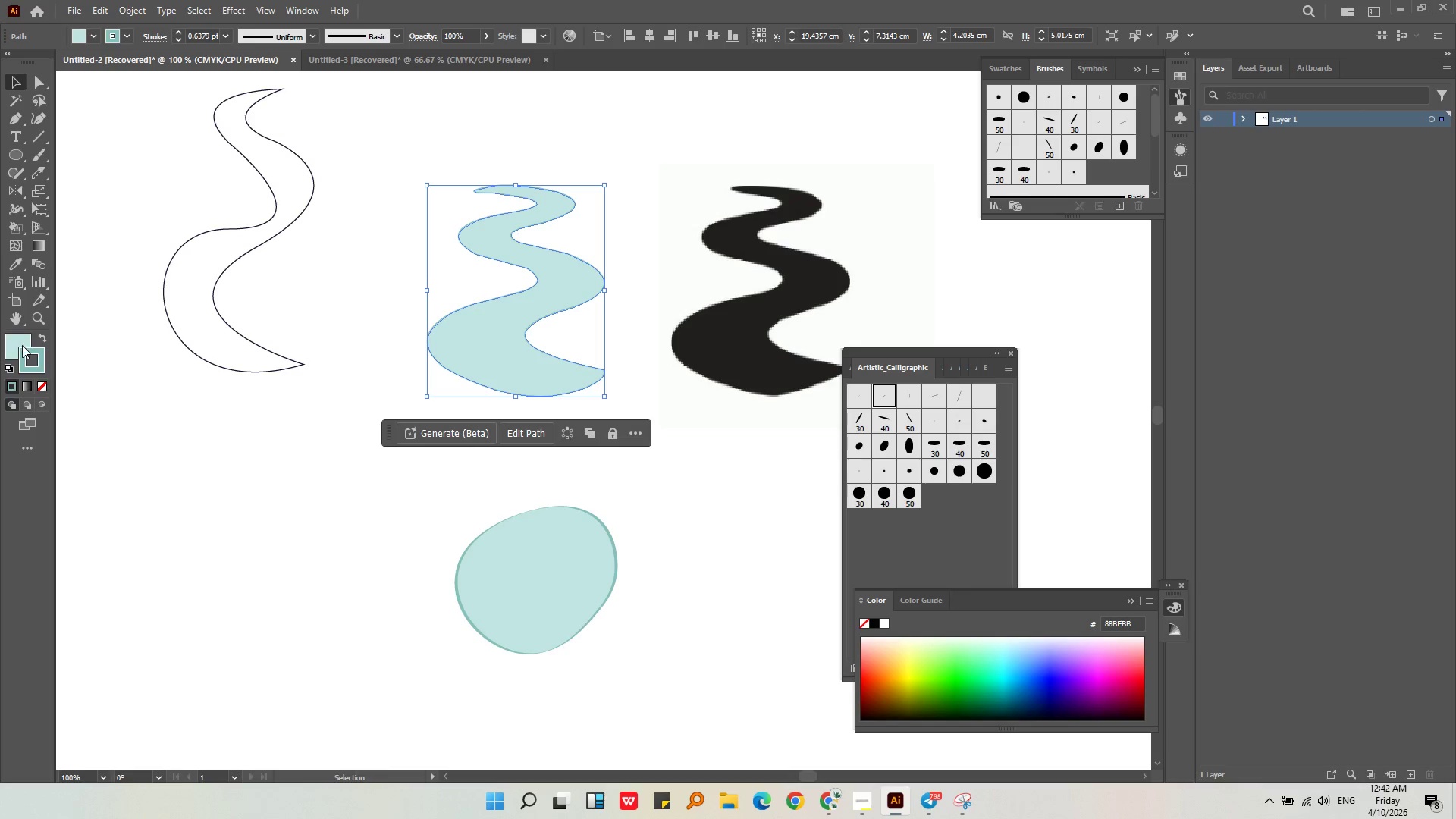 
double_click([22, 347])
 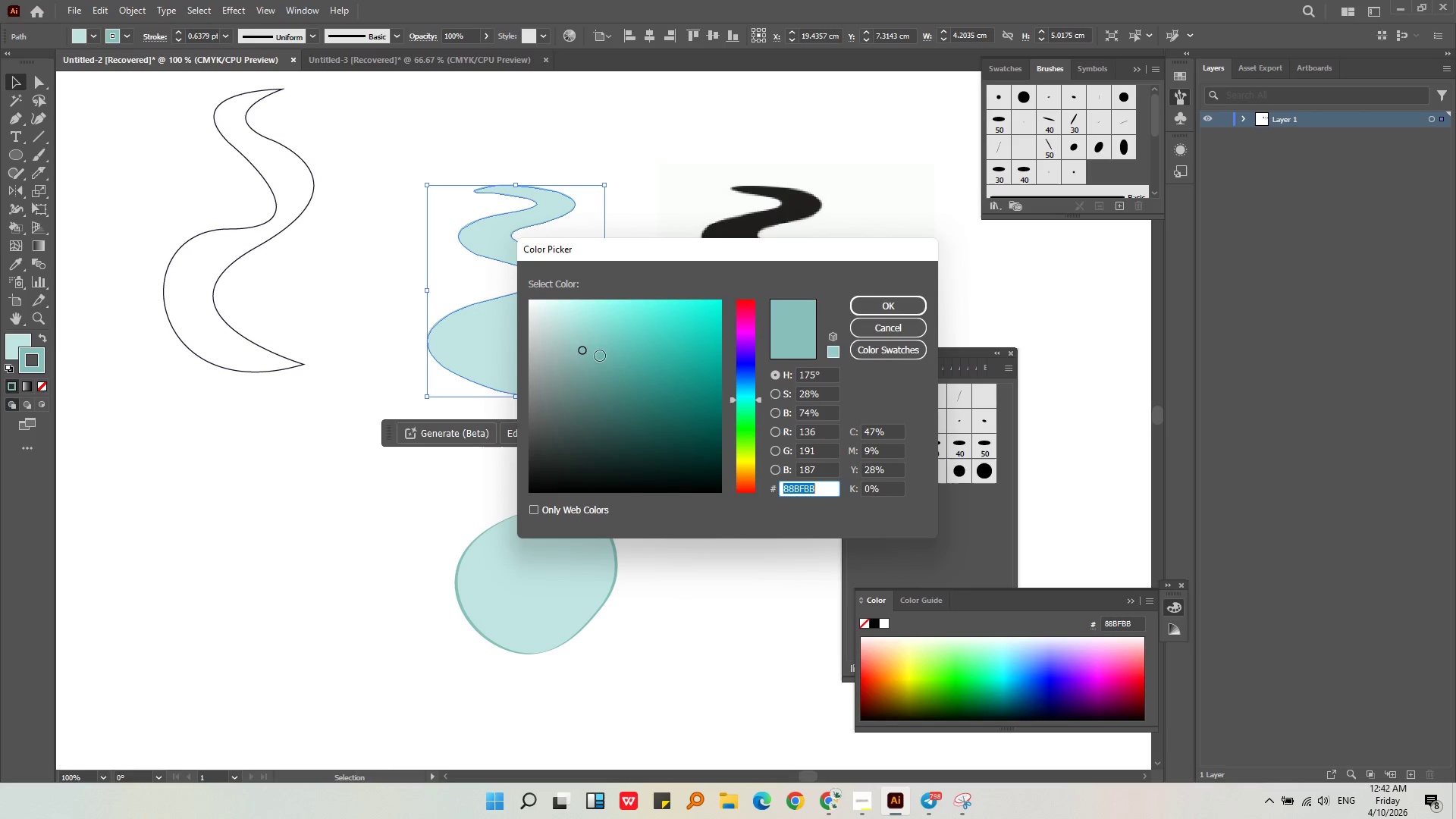 
left_click_drag(start_coordinate=[558, 340], to_coordinate=[519, 297])
 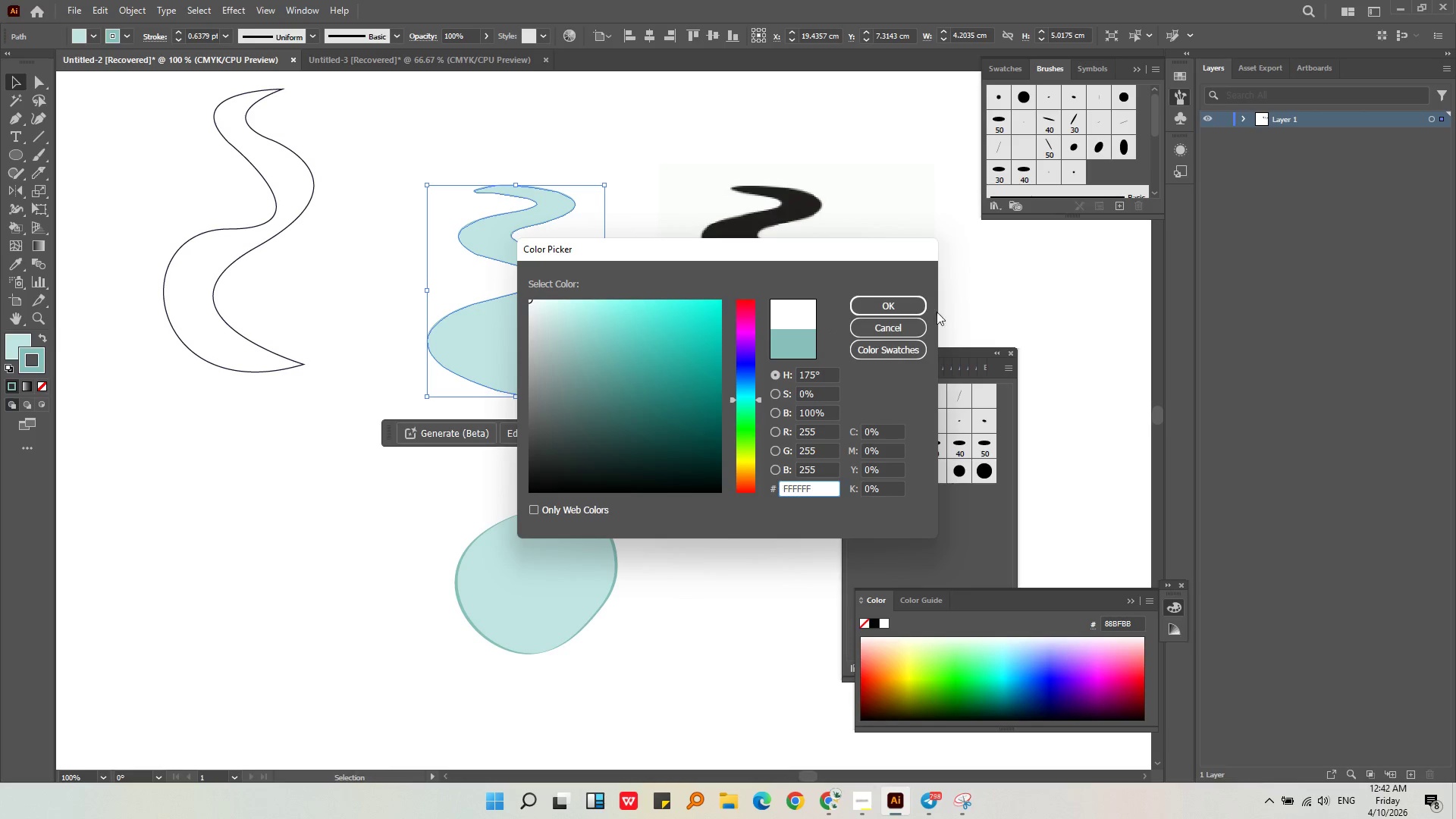 
left_click([903, 312])
 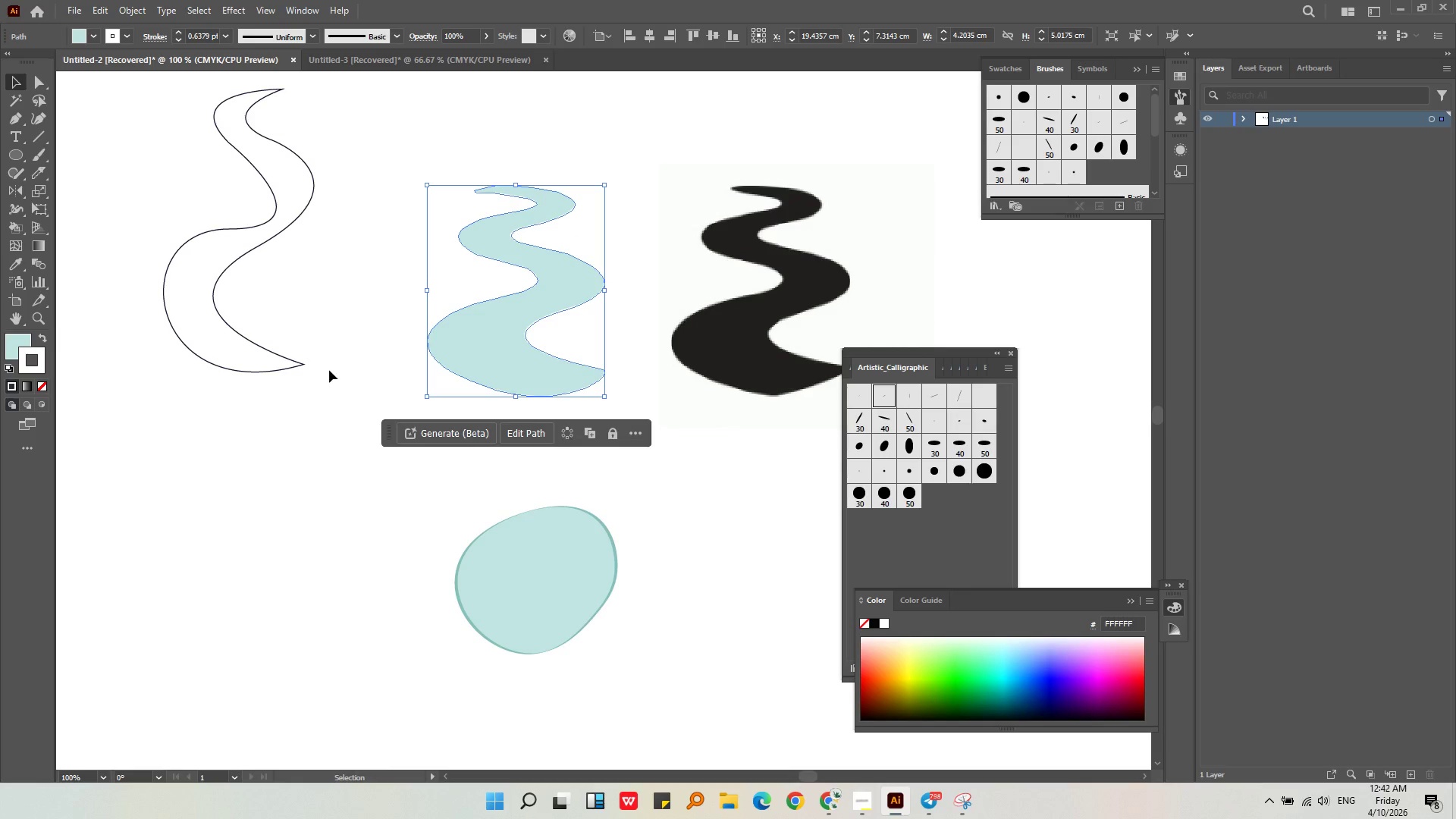 
key(Control+Z)
 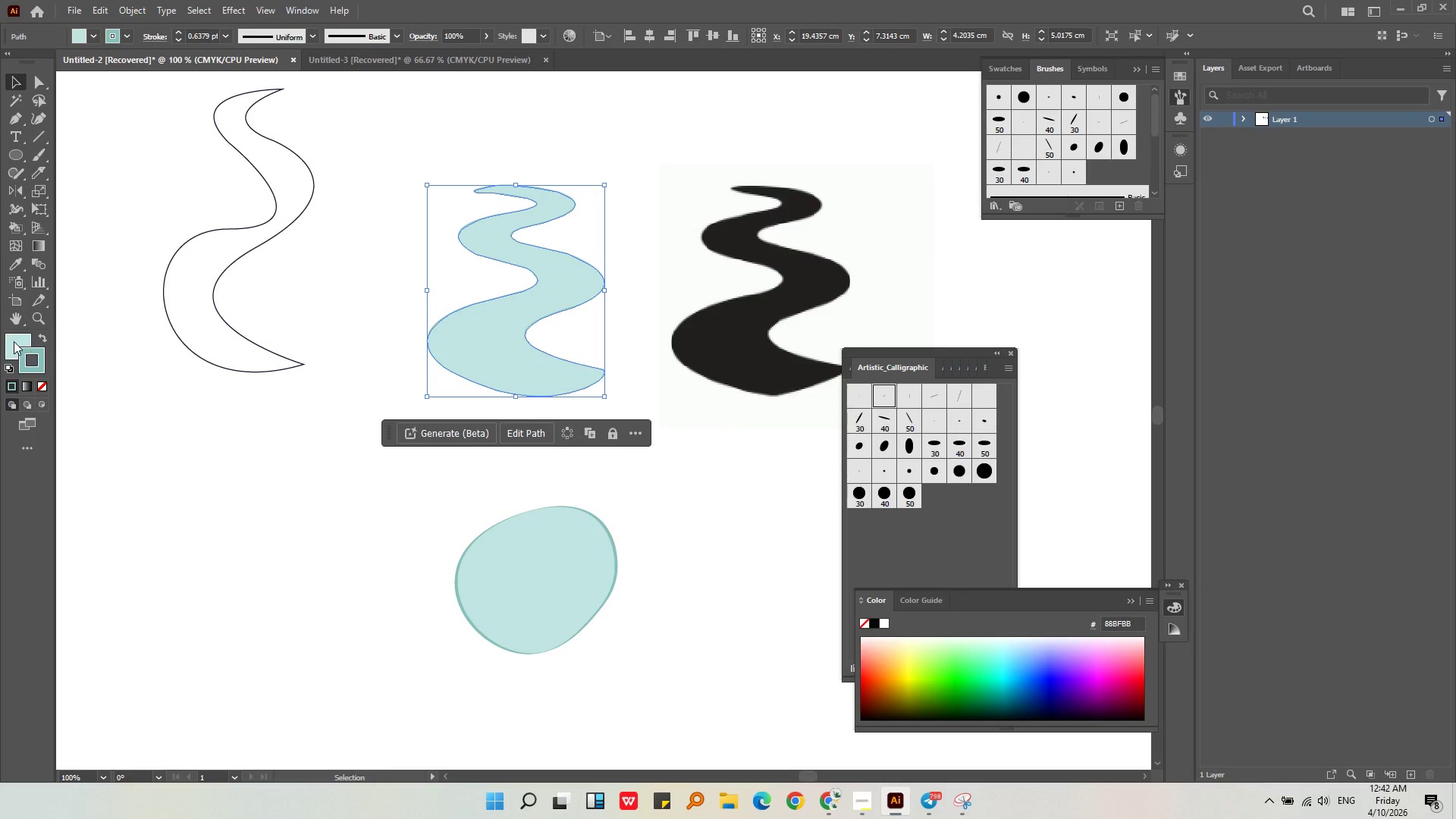 
double_click([14, 341])
 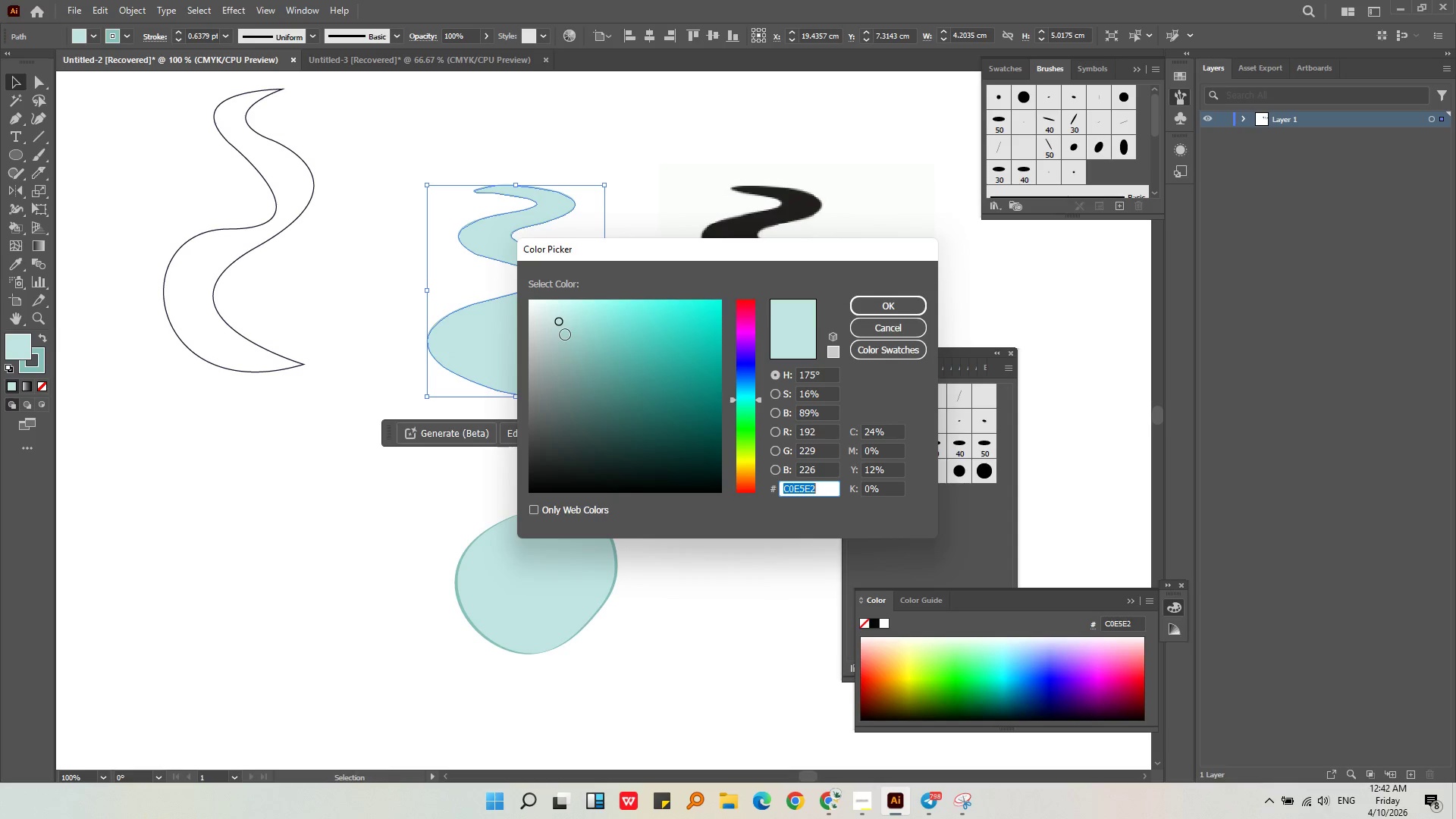 
left_click_drag(start_coordinate=[563, 334], to_coordinate=[526, 294])
 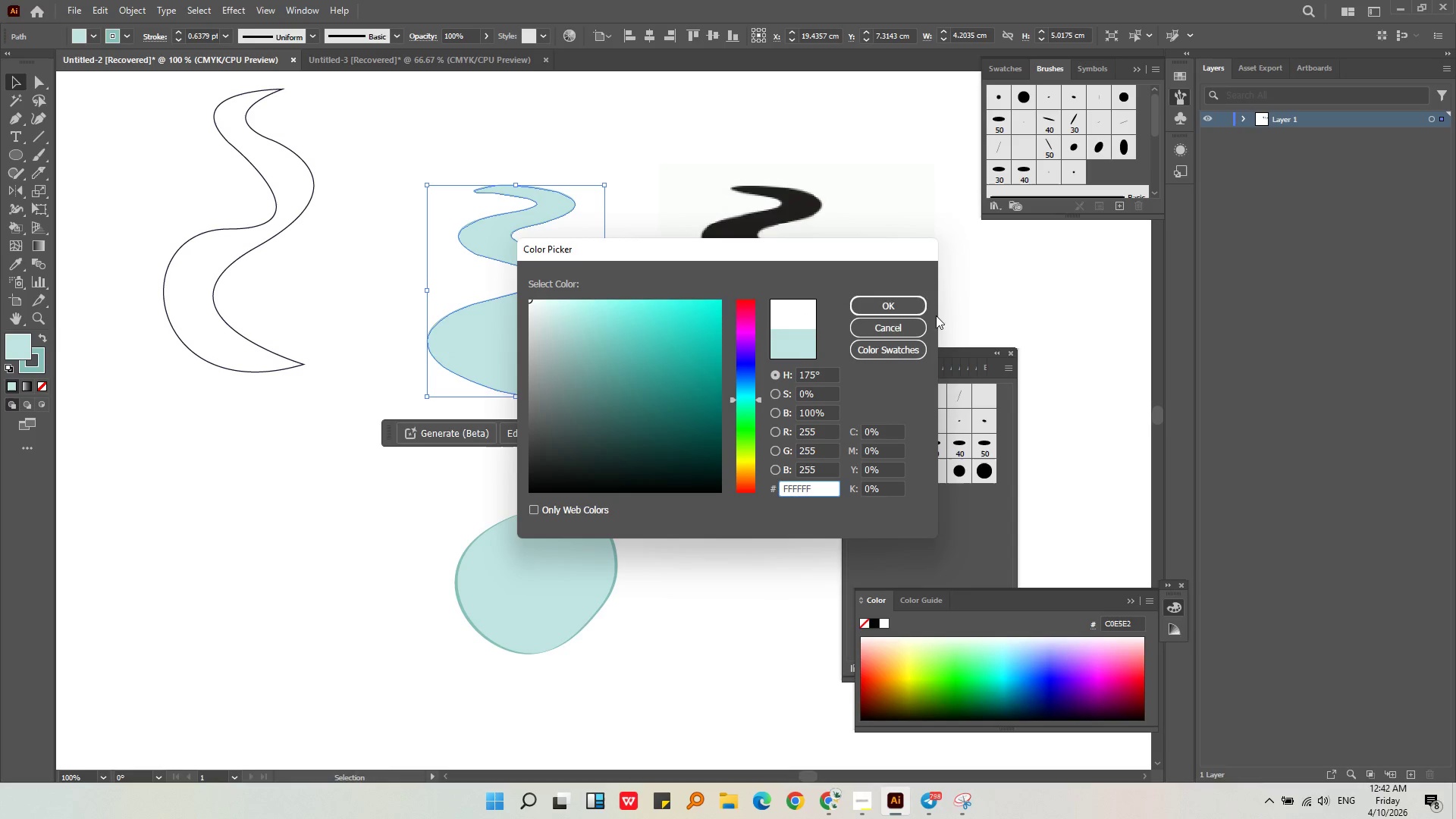 
left_click([900, 308])
 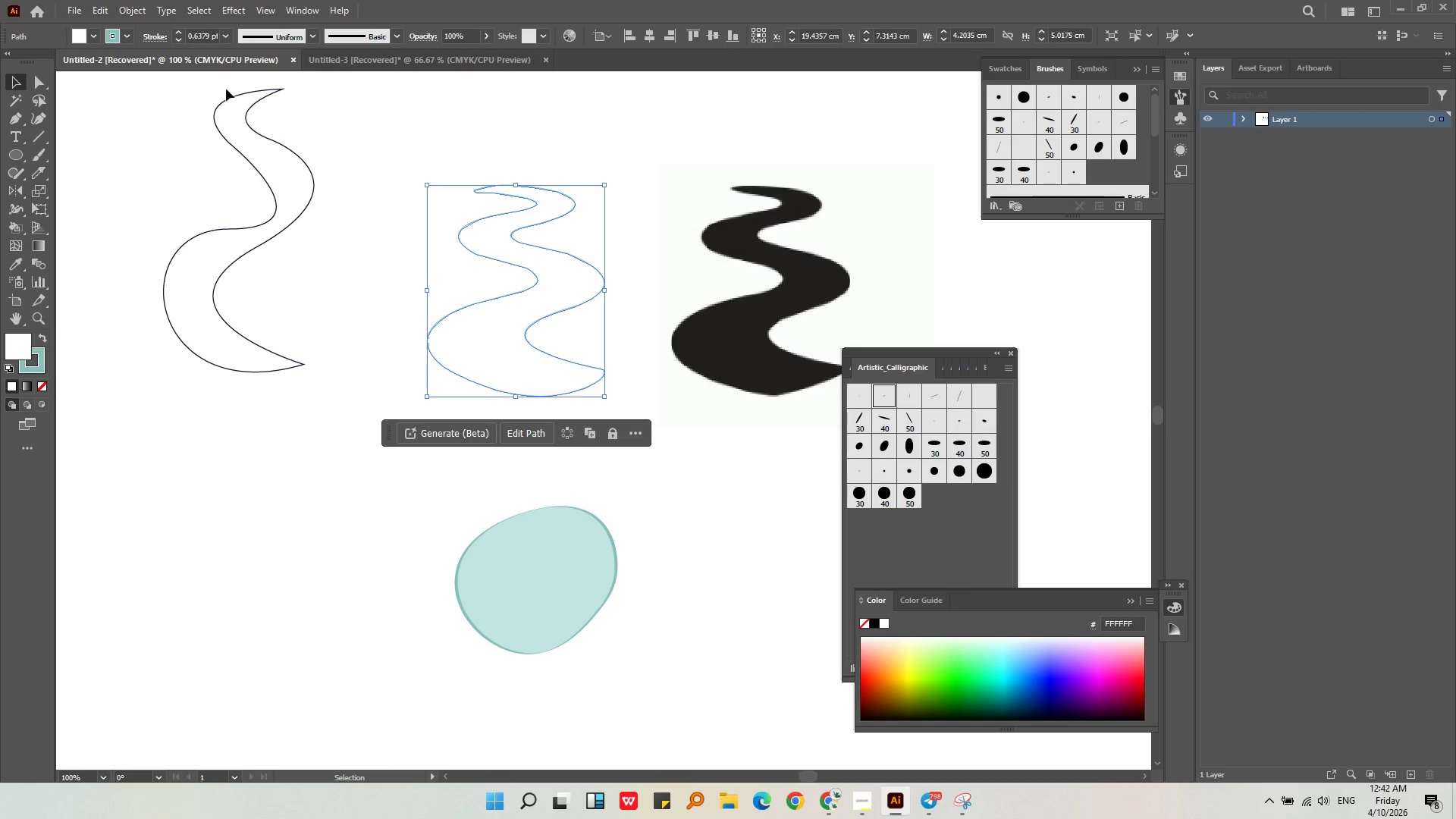 
scroll: coordinate [207, 35], scroll_direction: up, amount: 1.0
 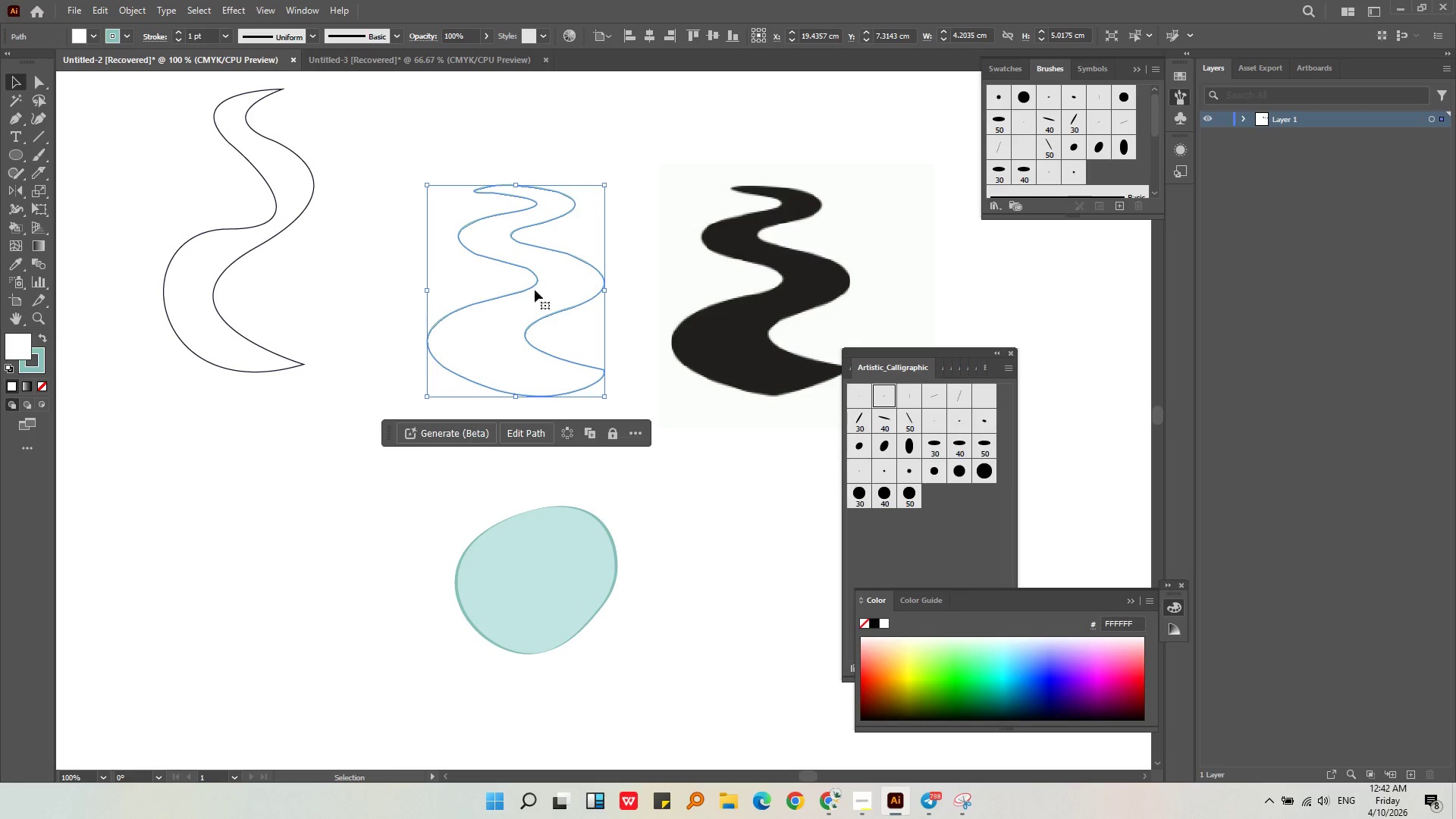 
left_click([617, 331])
 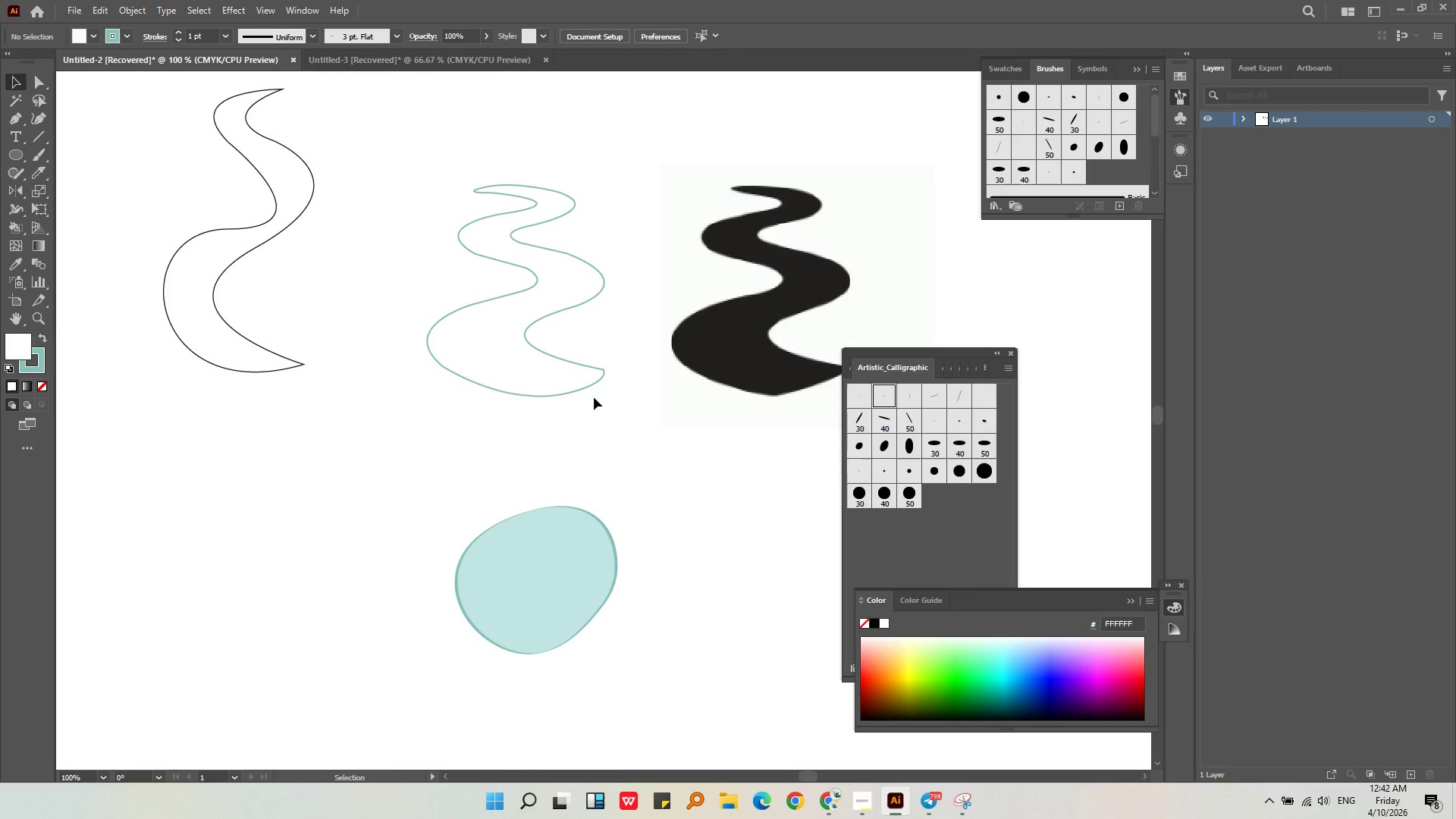 
left_click_drag(start_coordinate=[592, 412], to_coordinate=[488, 218])
 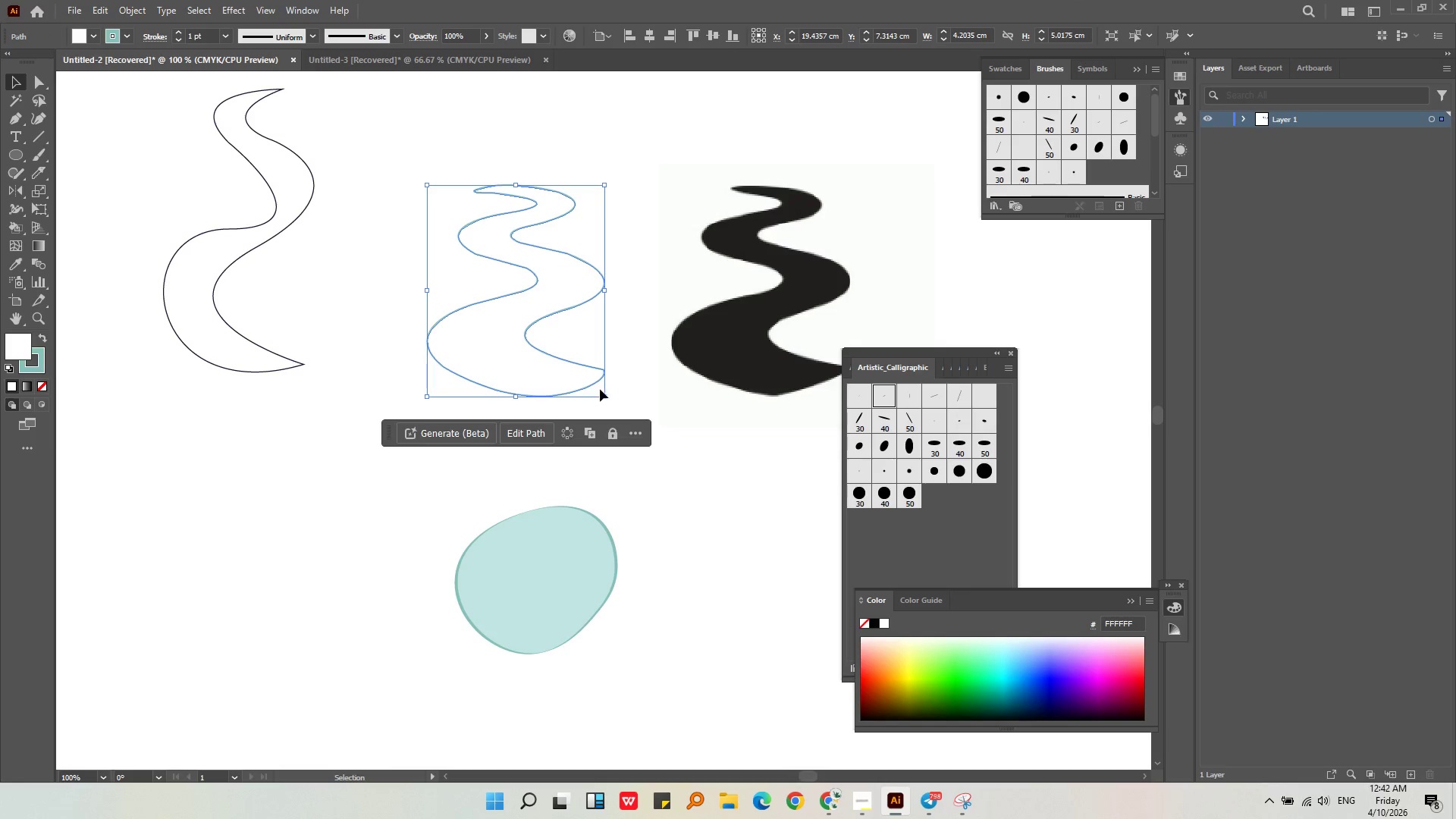 
hold_key(key=ShiftLeft, duration=0.94)
left_click_drag(start_coordinate=[603, 399], to_coordinate=[595, 307])
 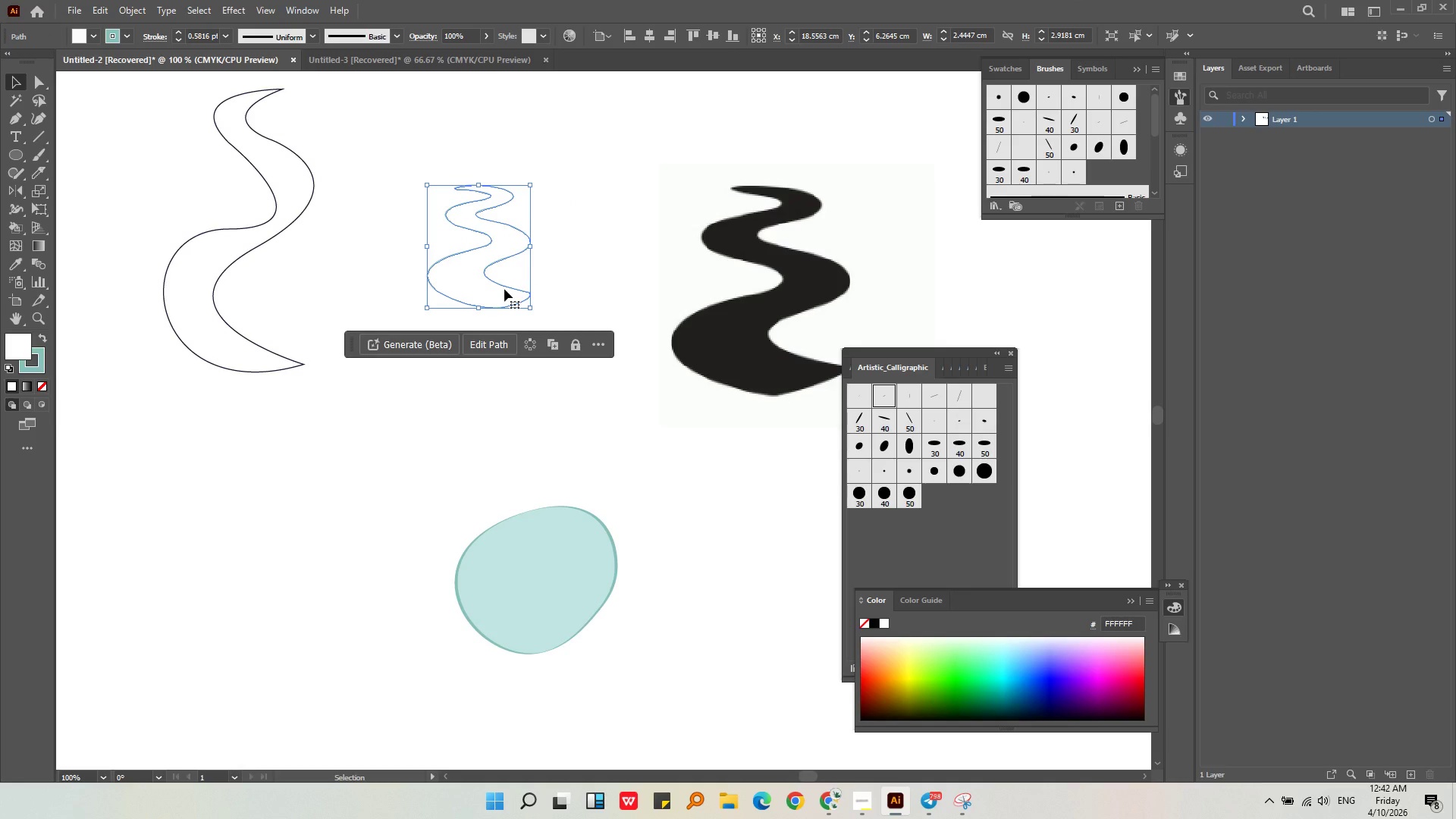 
left_click_drag(start_coordinate=[505, 287], to_coordinate=[560, 633])
 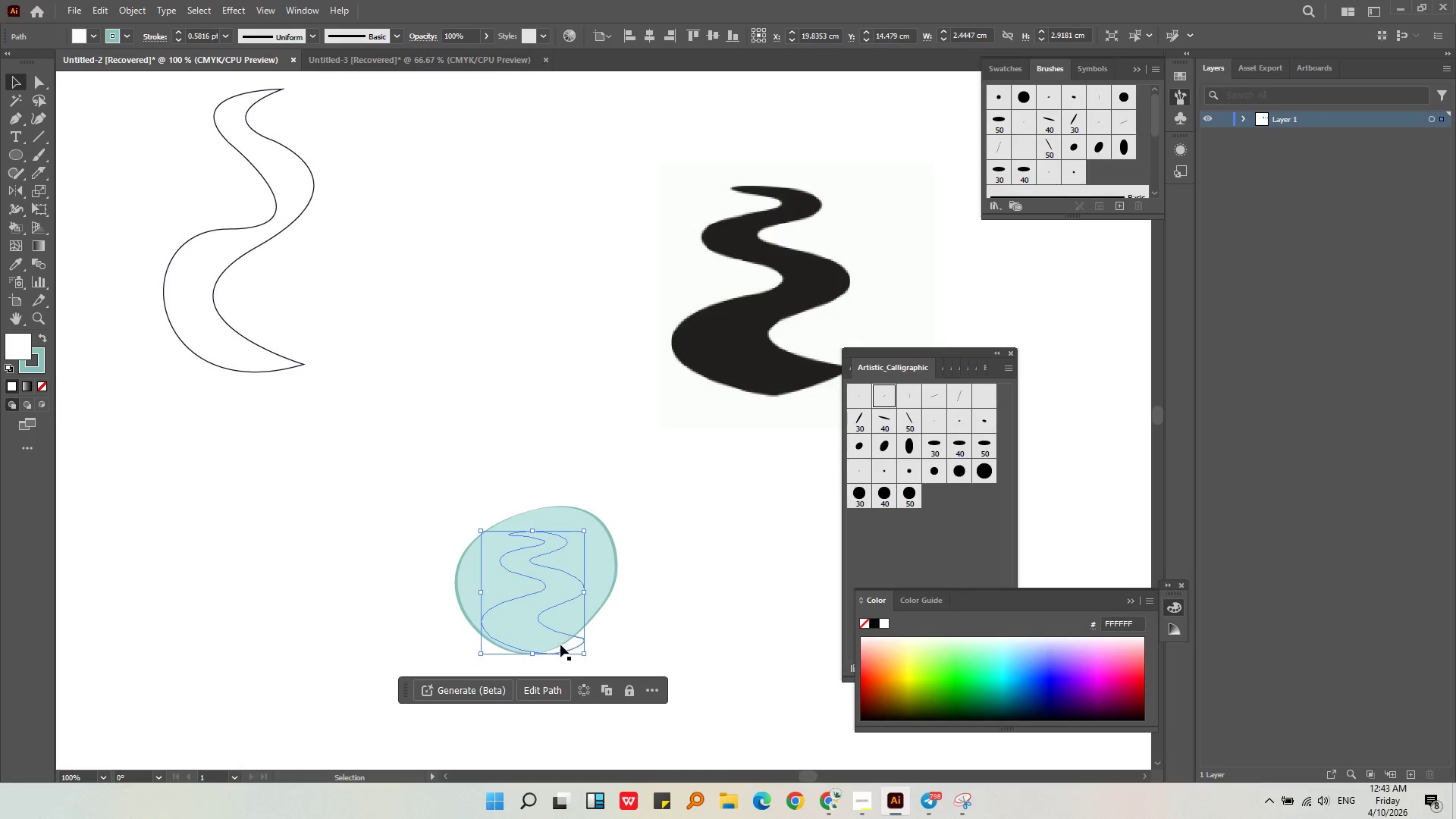 
key(Alt+AltLeft)
 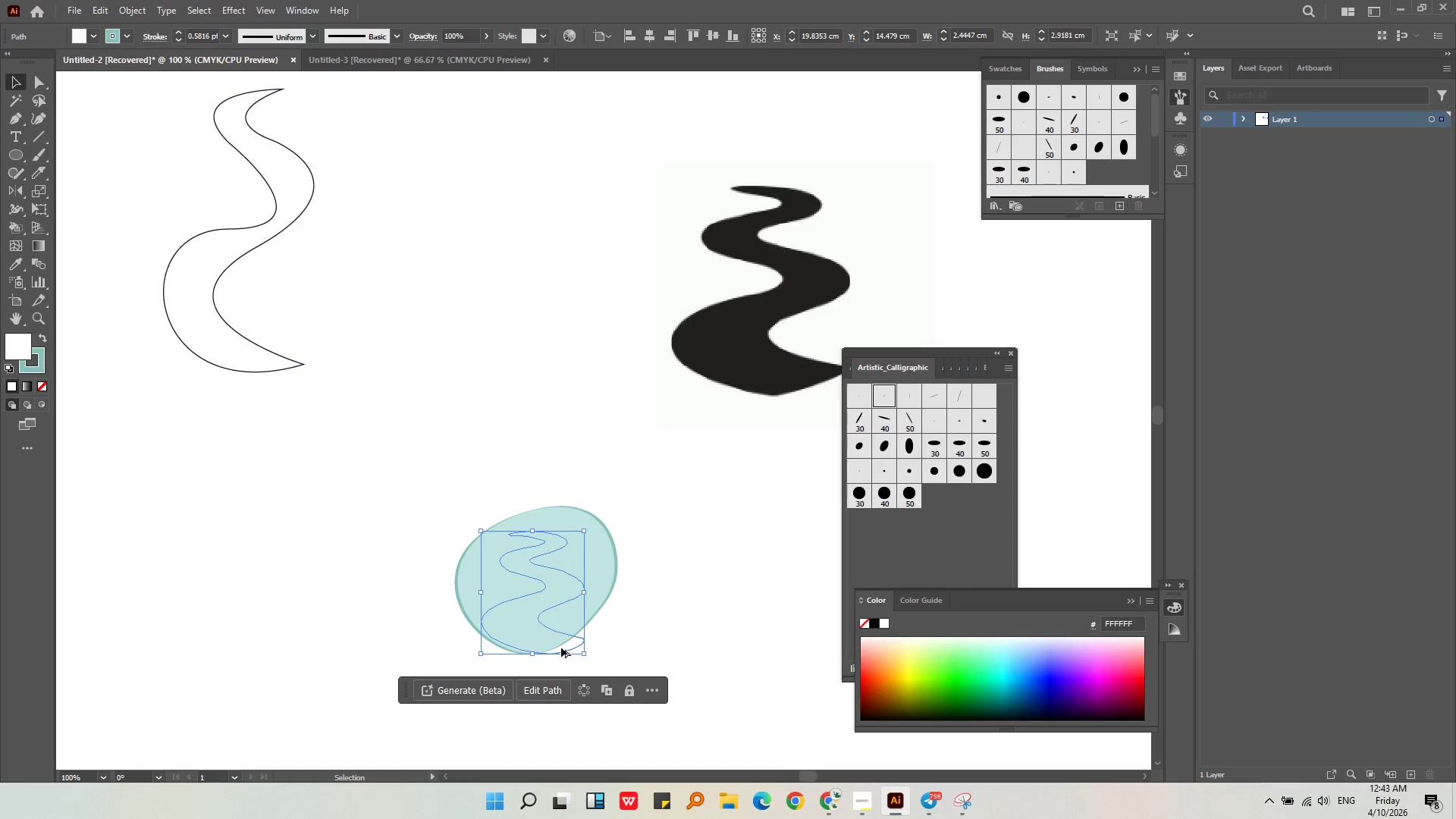 
scroll: coordinate [561, 648], scroll_direction: up, amount: 2.0
 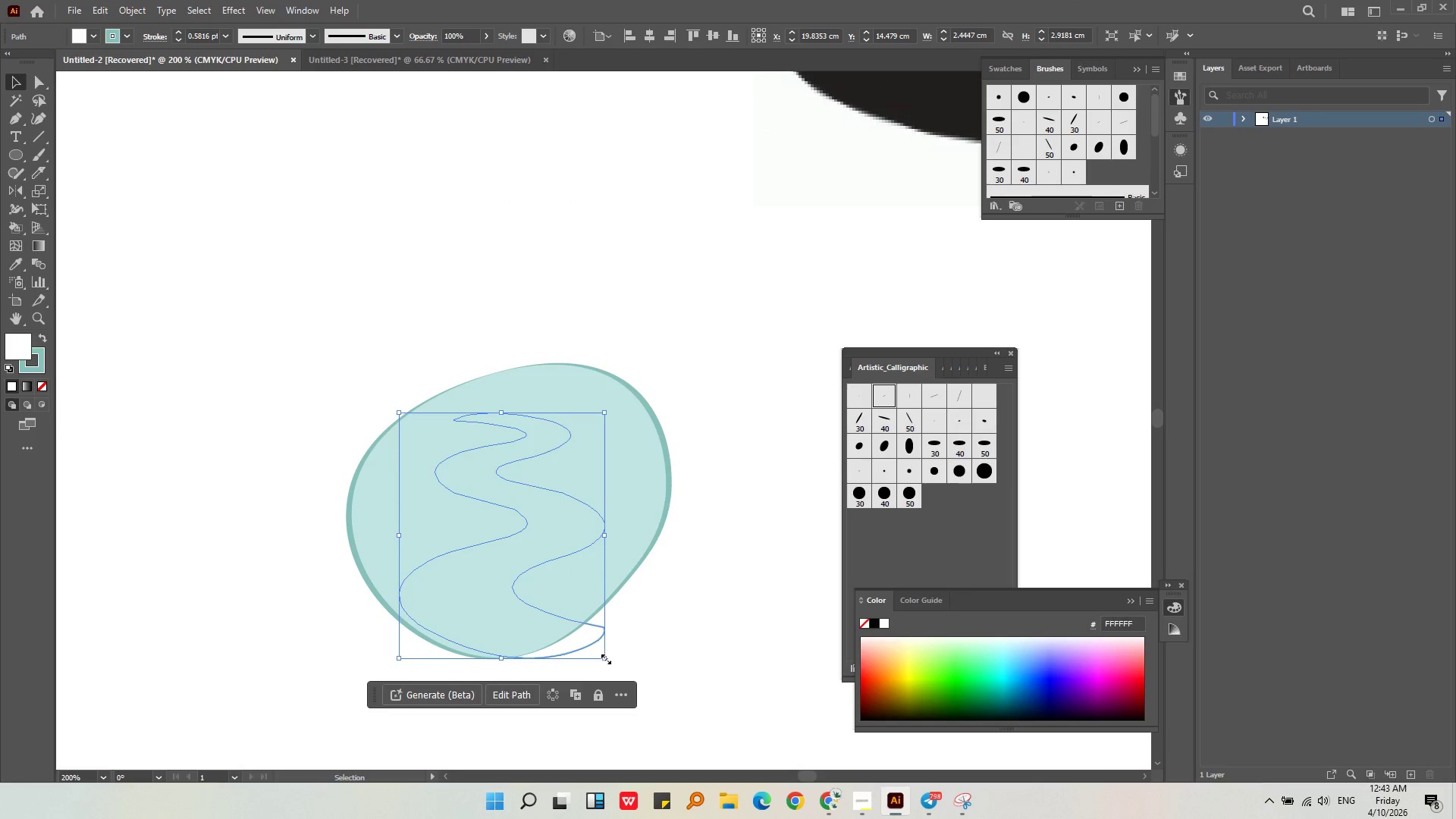 
hold_key(key=ShiftLeft, duration=1.27)
left_click_drag(start_coordinate=[604, 662], to_coordinate=[599, 583])
 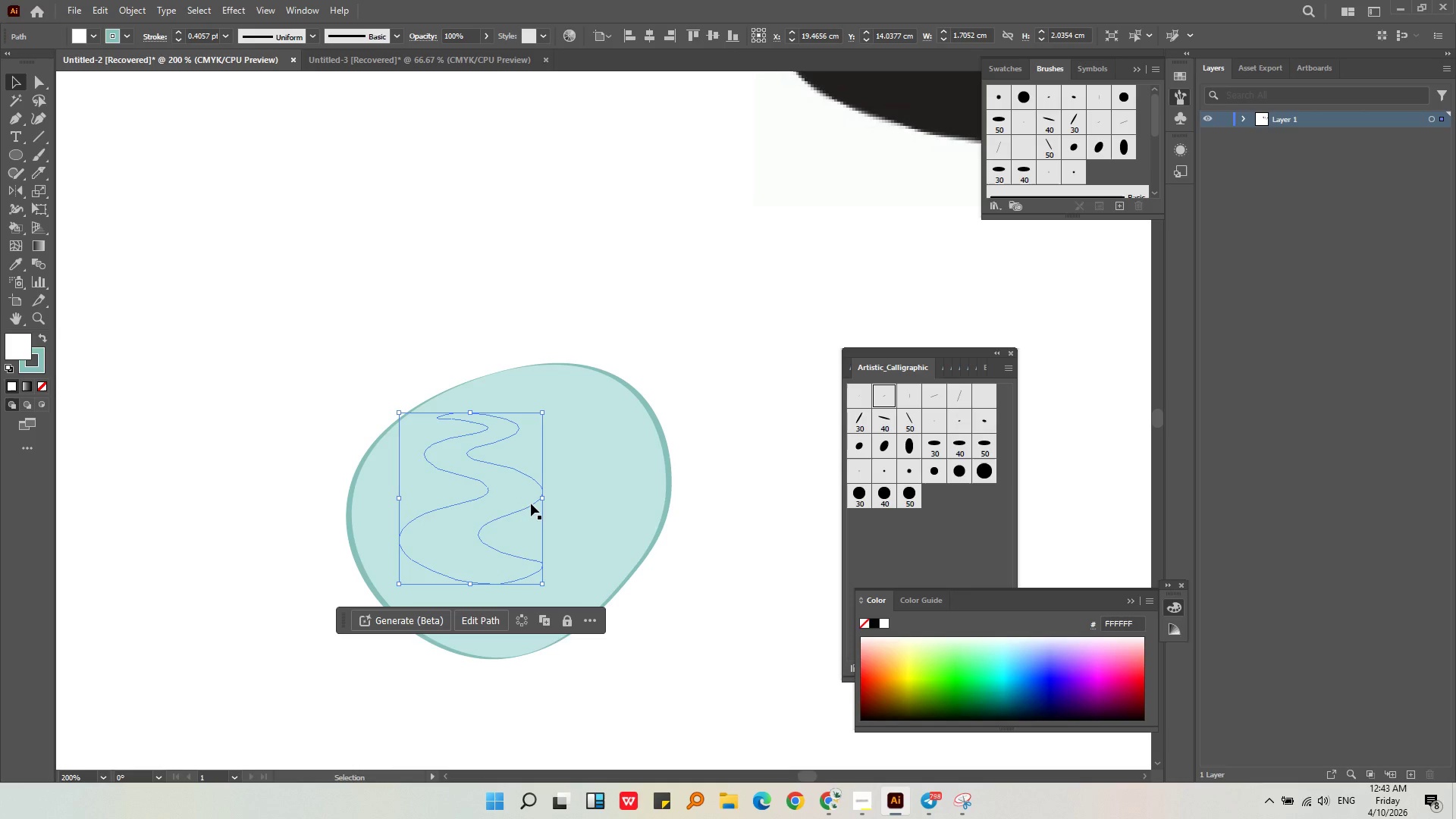 
right_click([529, 501])
 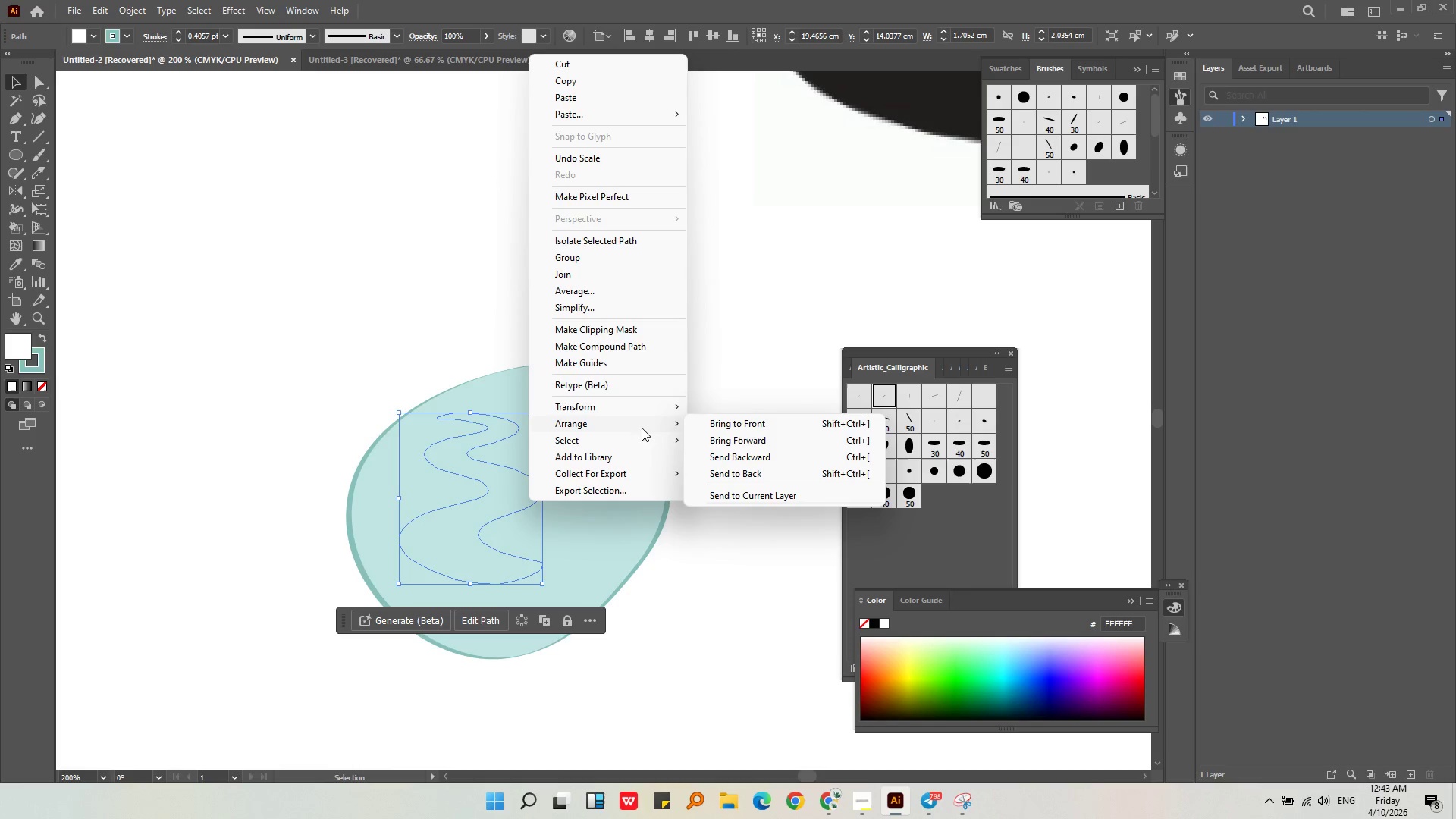 
double_click([702, 425])
 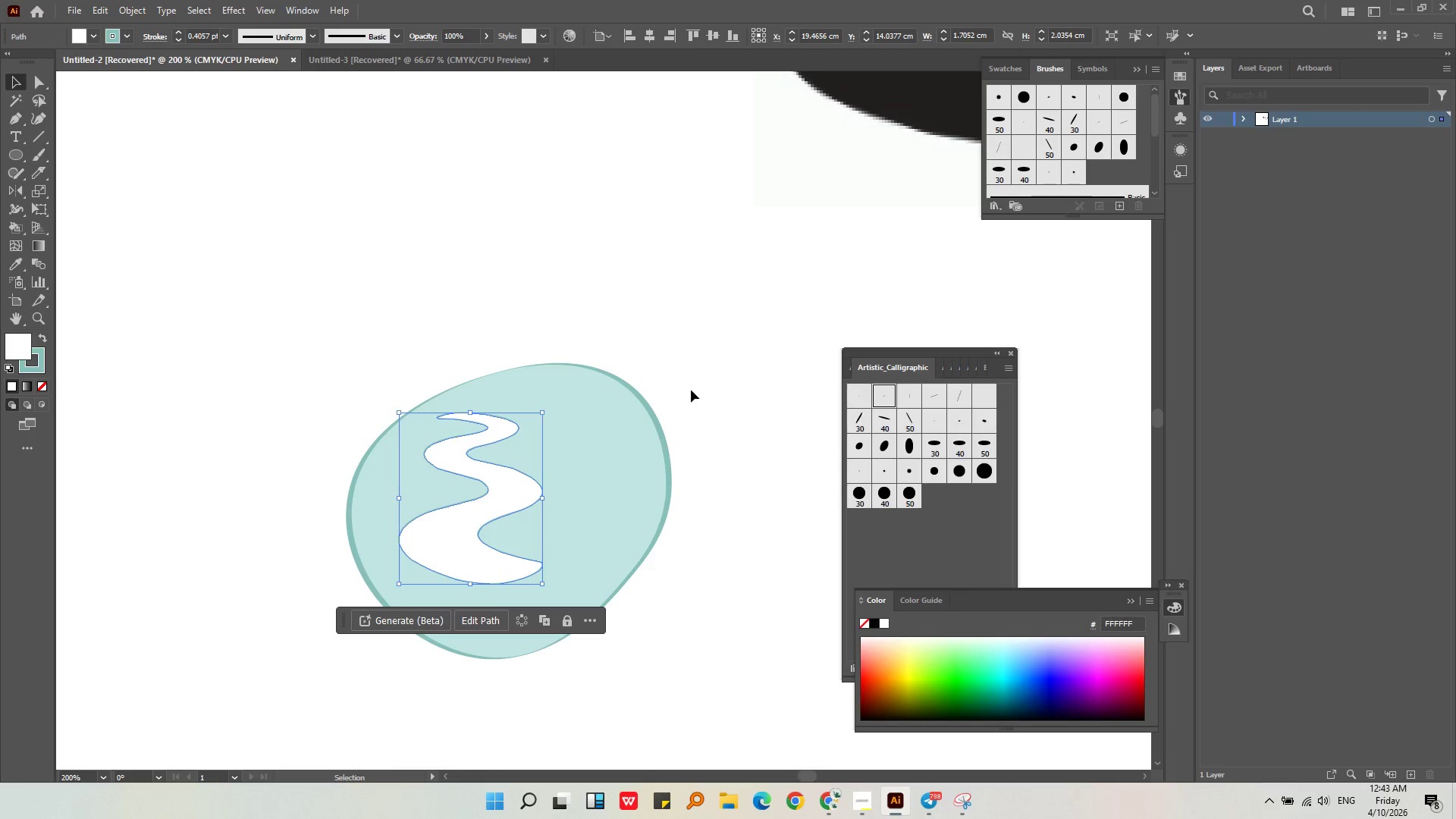 
left_click([690, 388])
 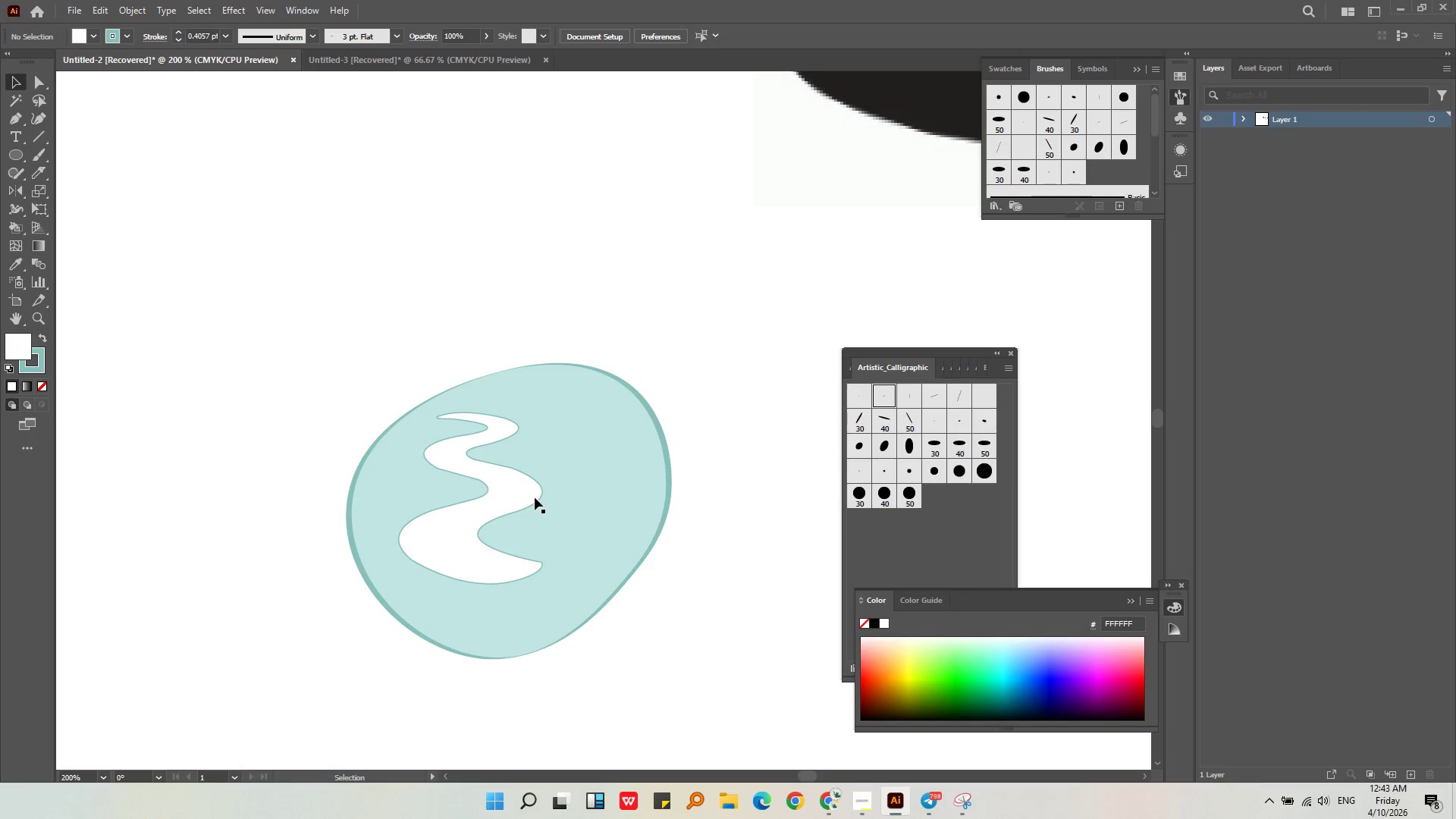 
left_click([535, 497])
 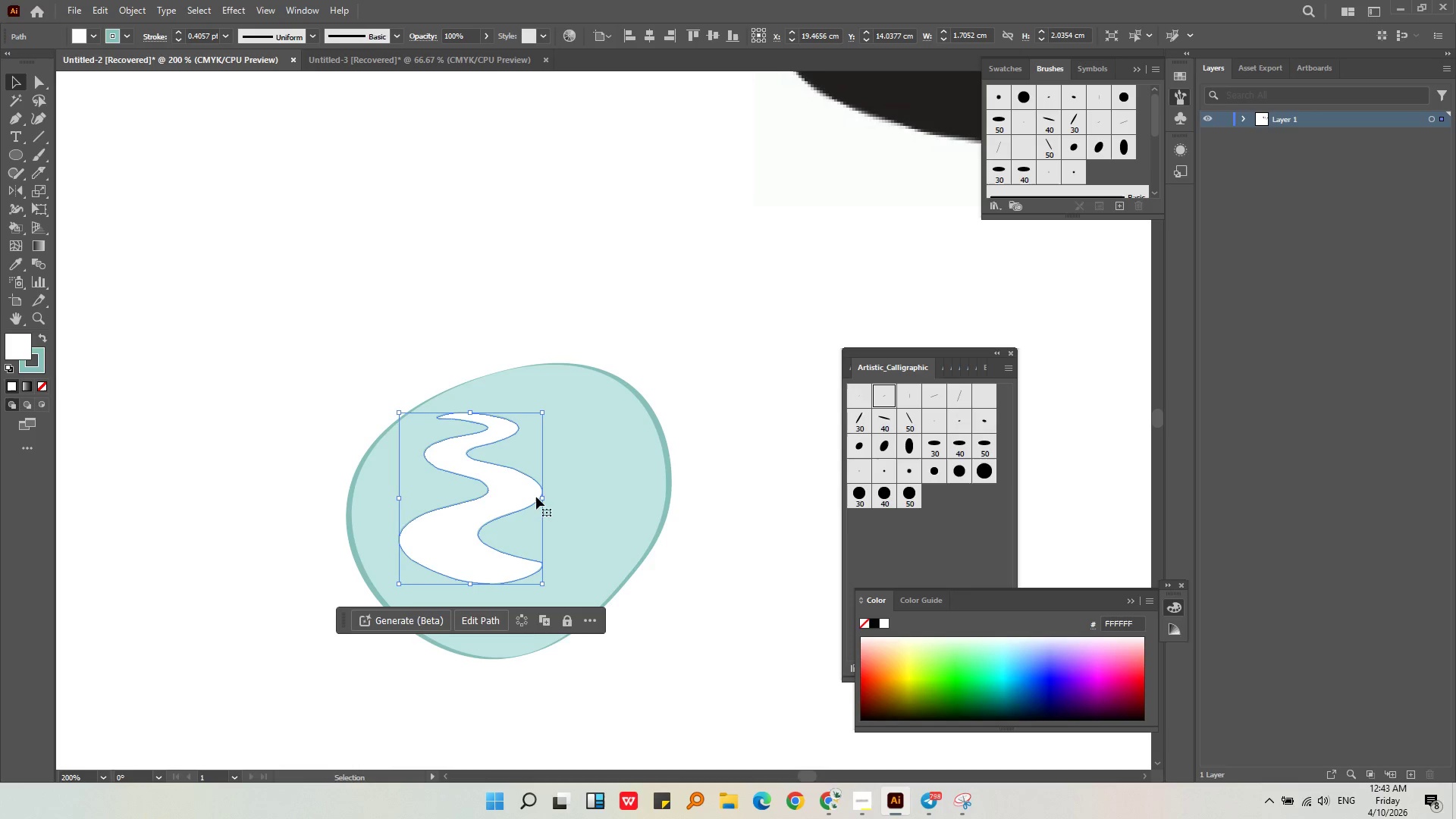 
left_click_drag(start_coordinate=[537, 497], to_coordinate=[572, 511])
 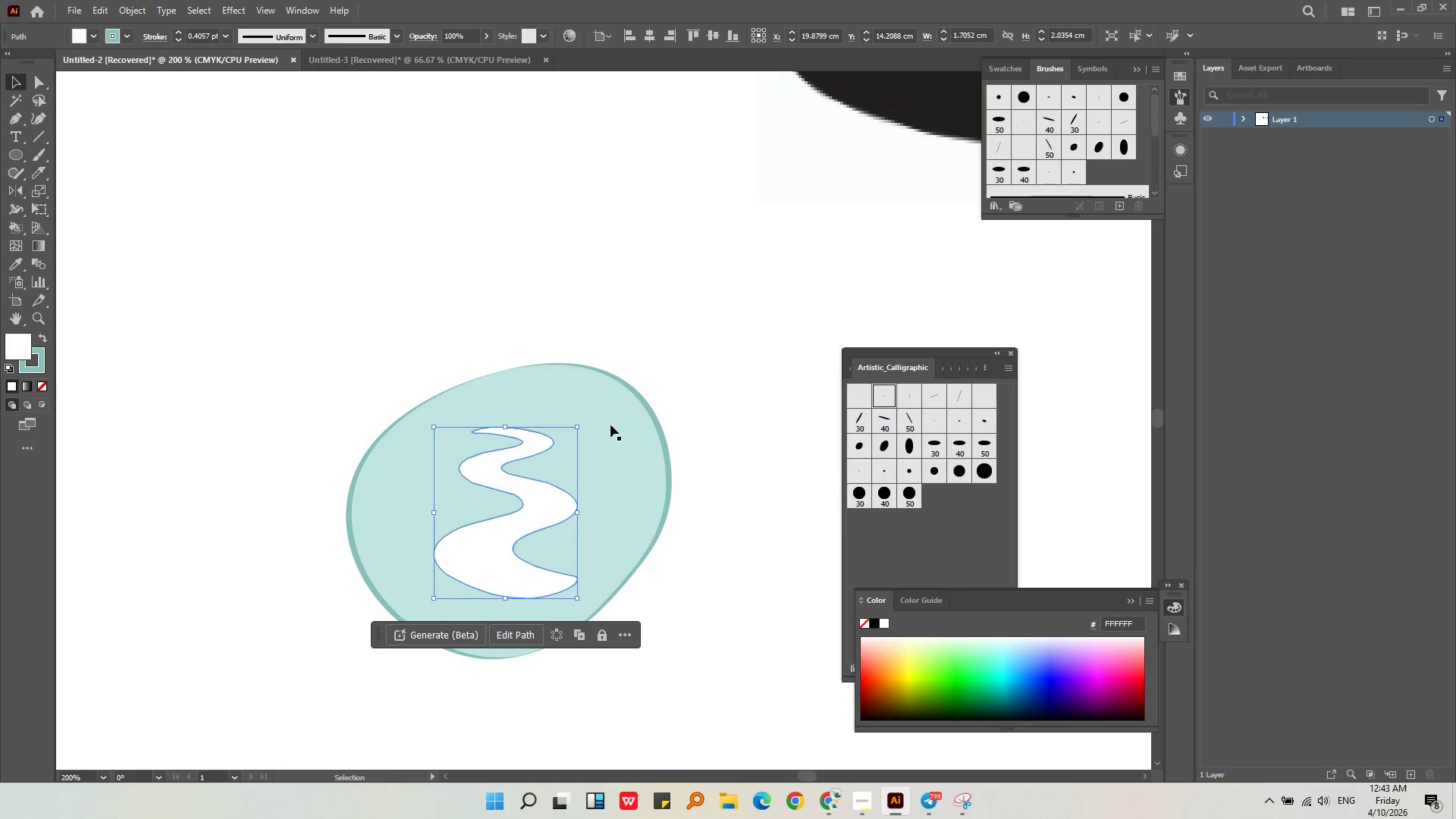 
hold_key(key=ShiftLeft, duration=0.69)
 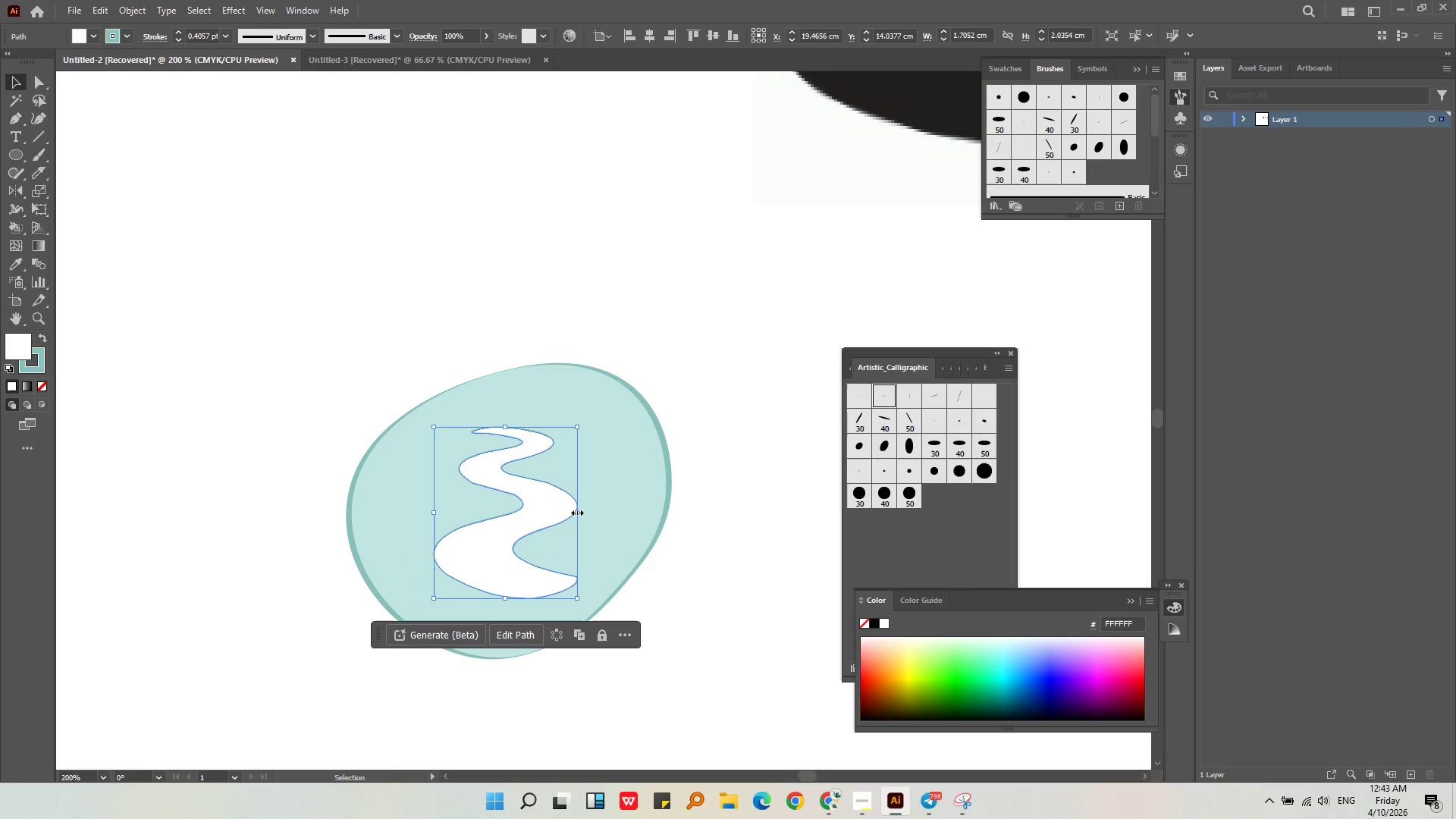 
key(Alt+AltLeft)
 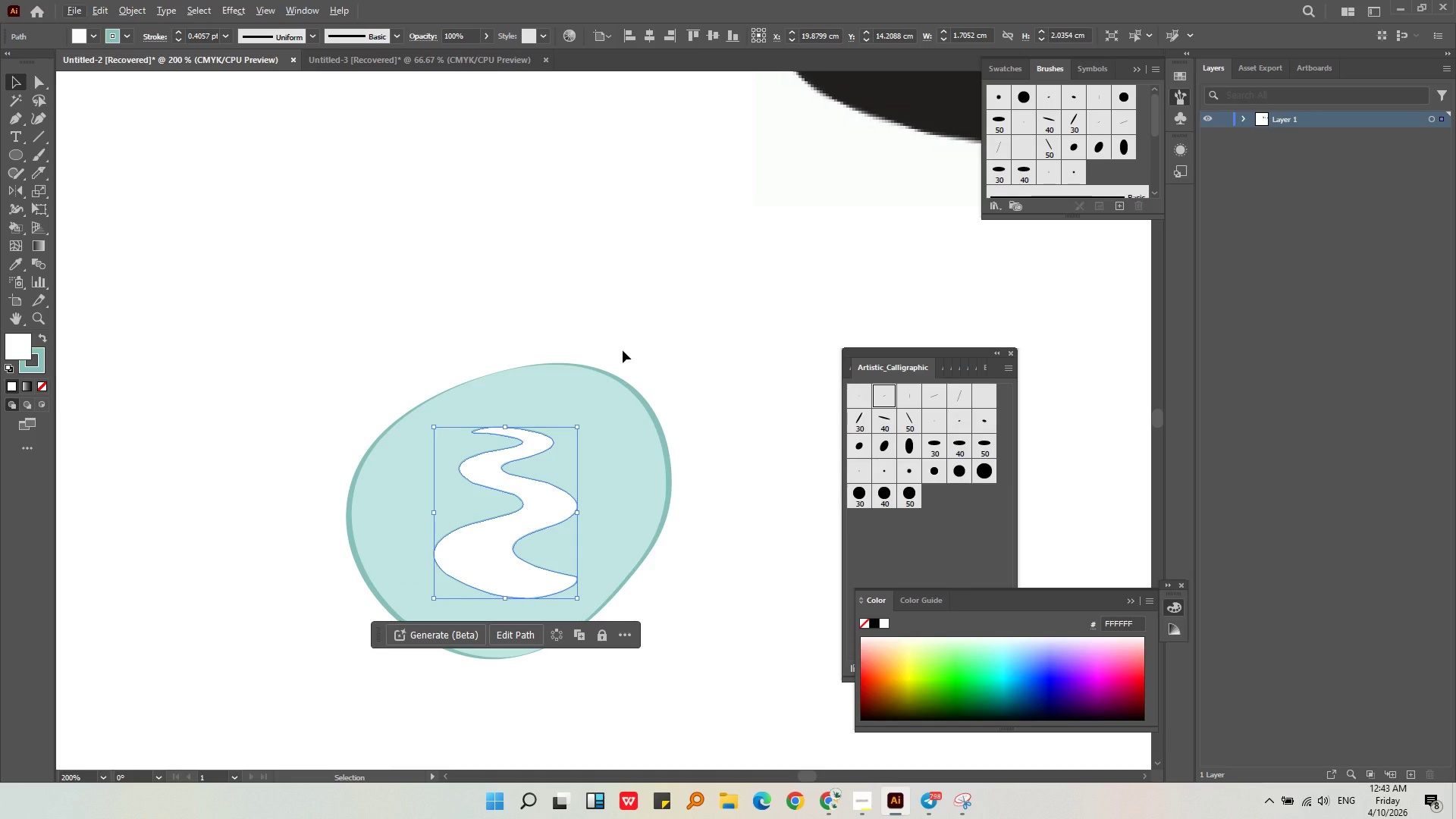 
left_click([623, 350])
 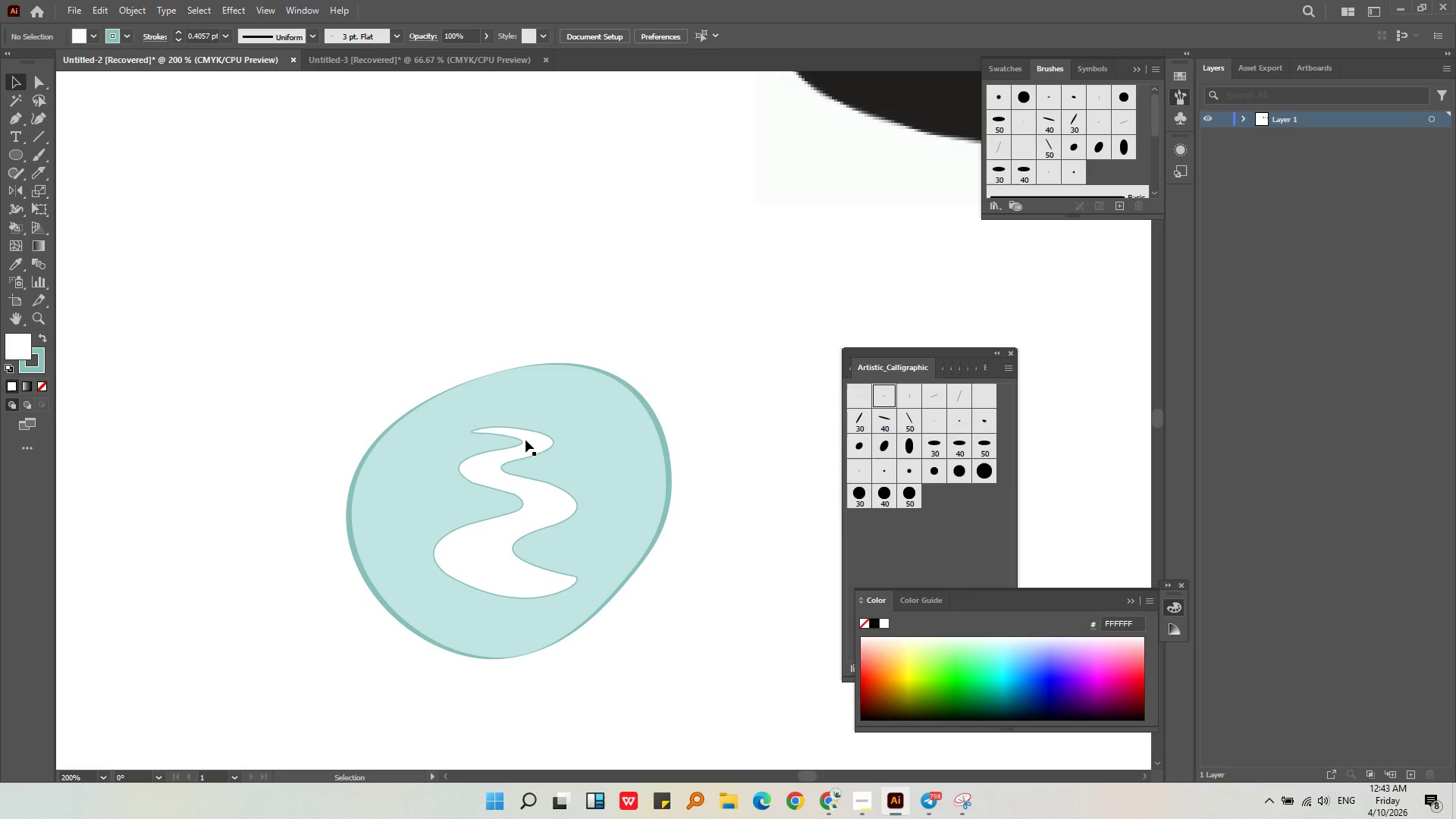 
left_click([541, 436])
 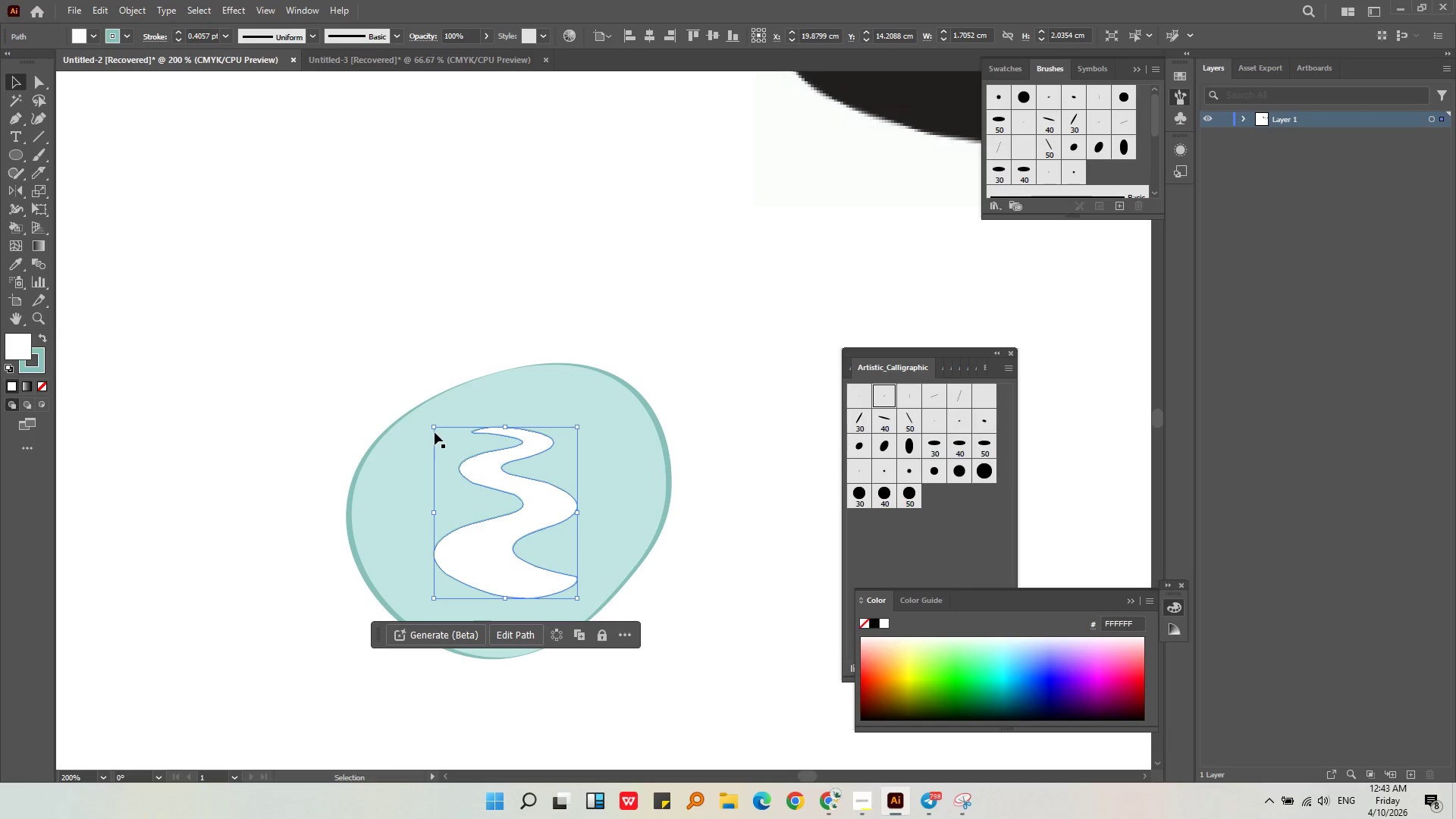 
hold_key(key=ShiftLeft, duration=1.05)
left_click_drag(start_coordinate=[435, 428], to_coordinate=[422, 409])
 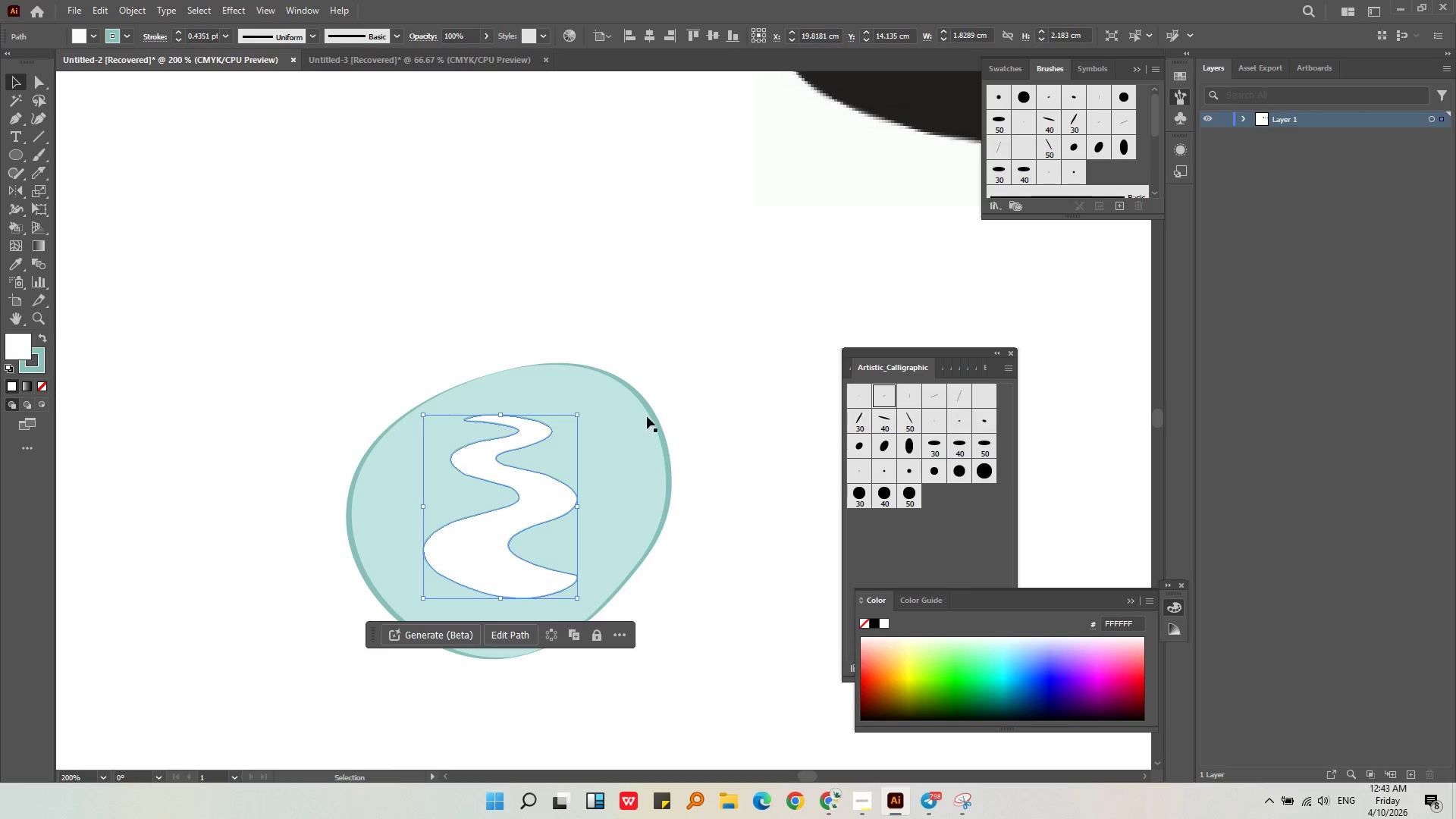 
left_click([682, 331])
 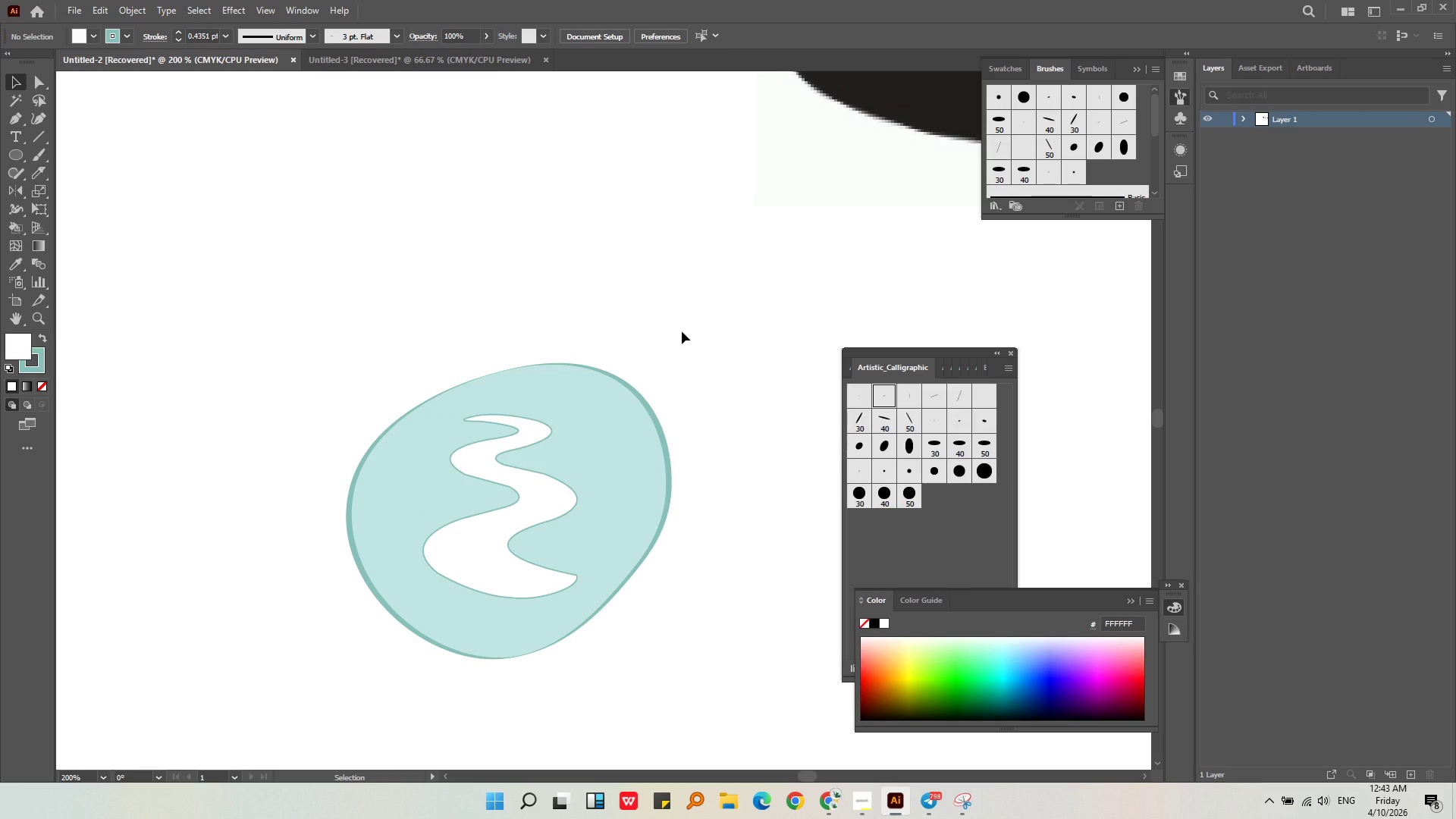 
wait(12.94)
 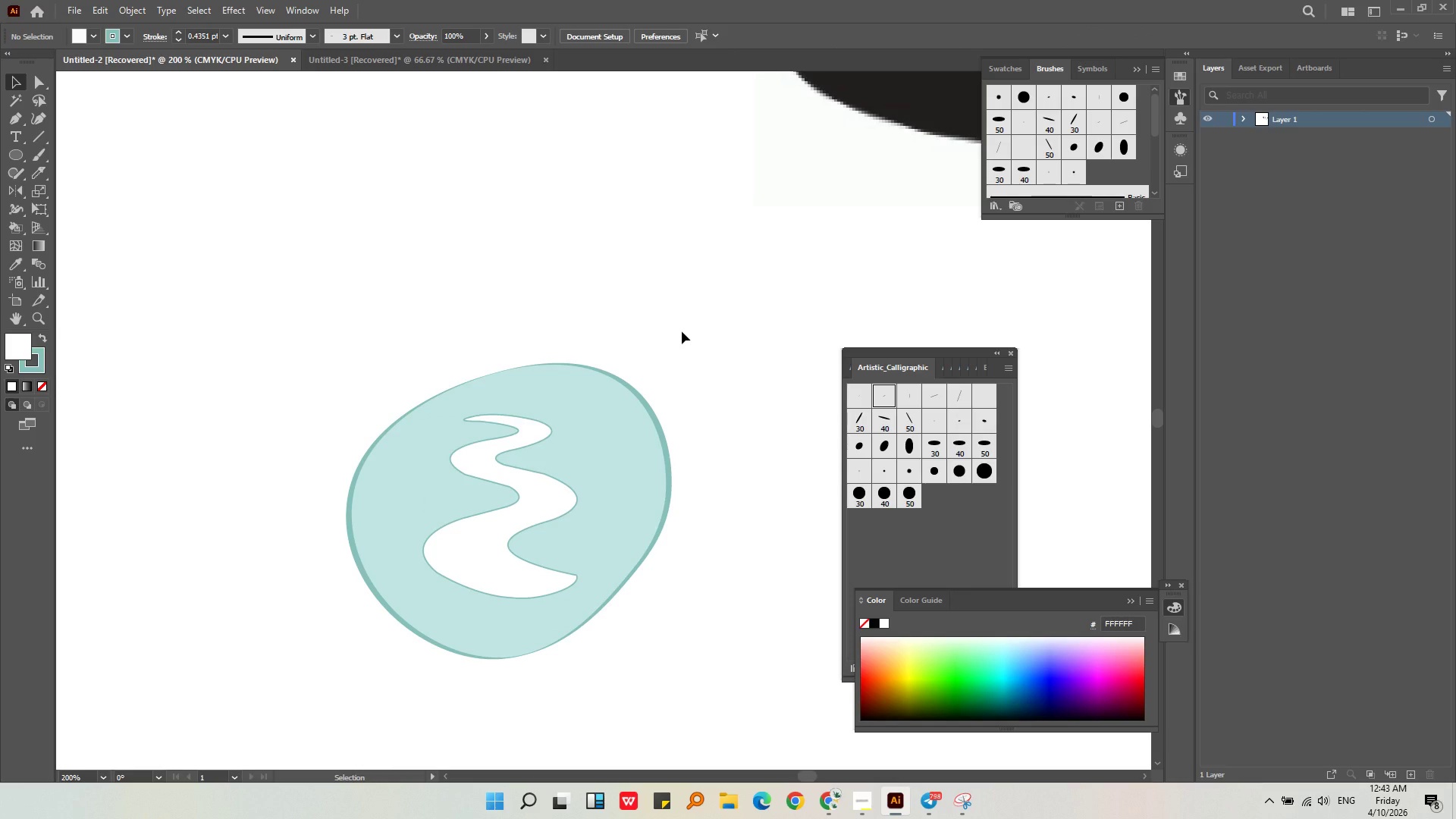 
left_click_drag(start_coordinate=[621, 654], to_coordinate=[289, 371])
 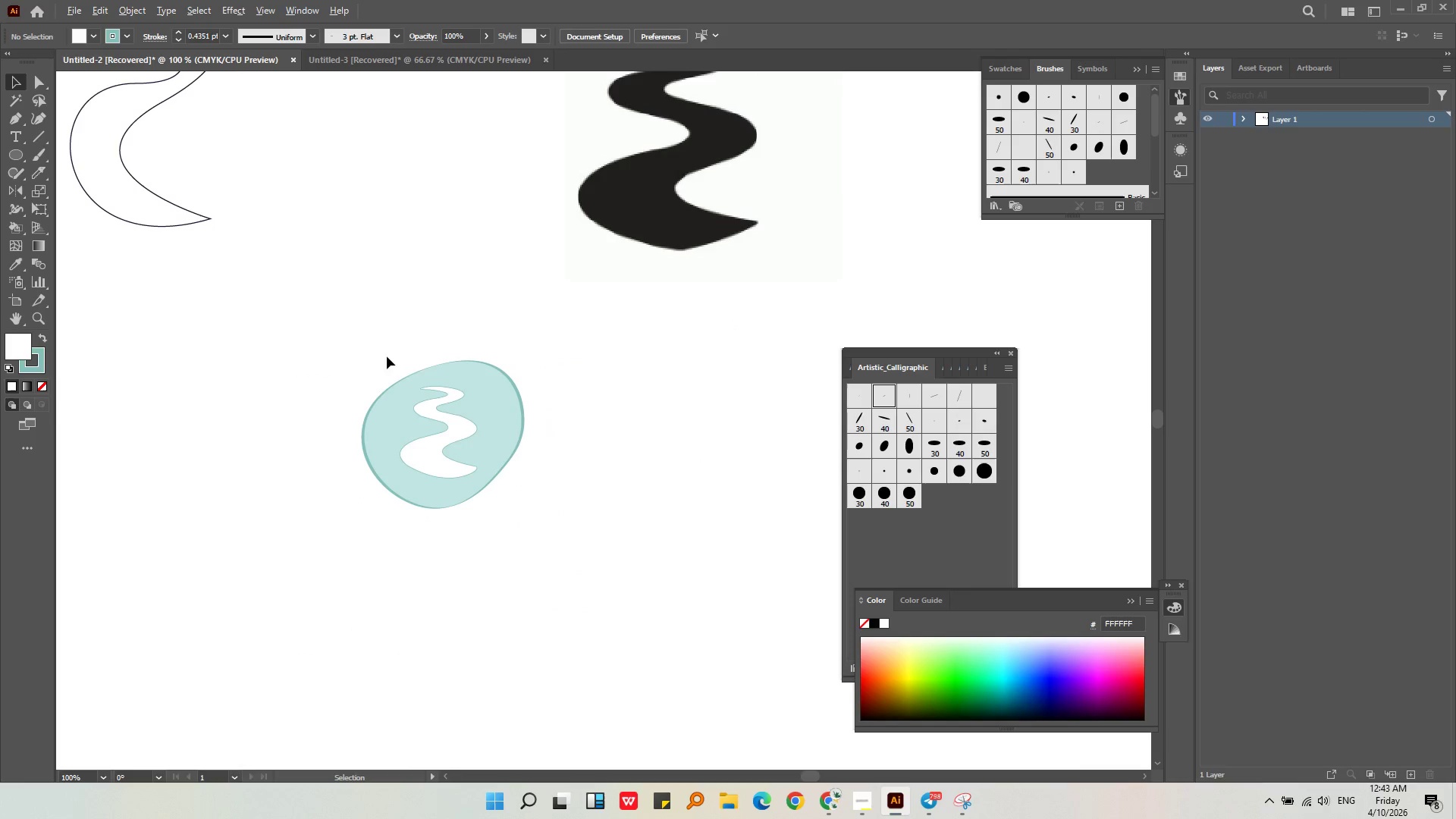 
double_click([289, 370])
 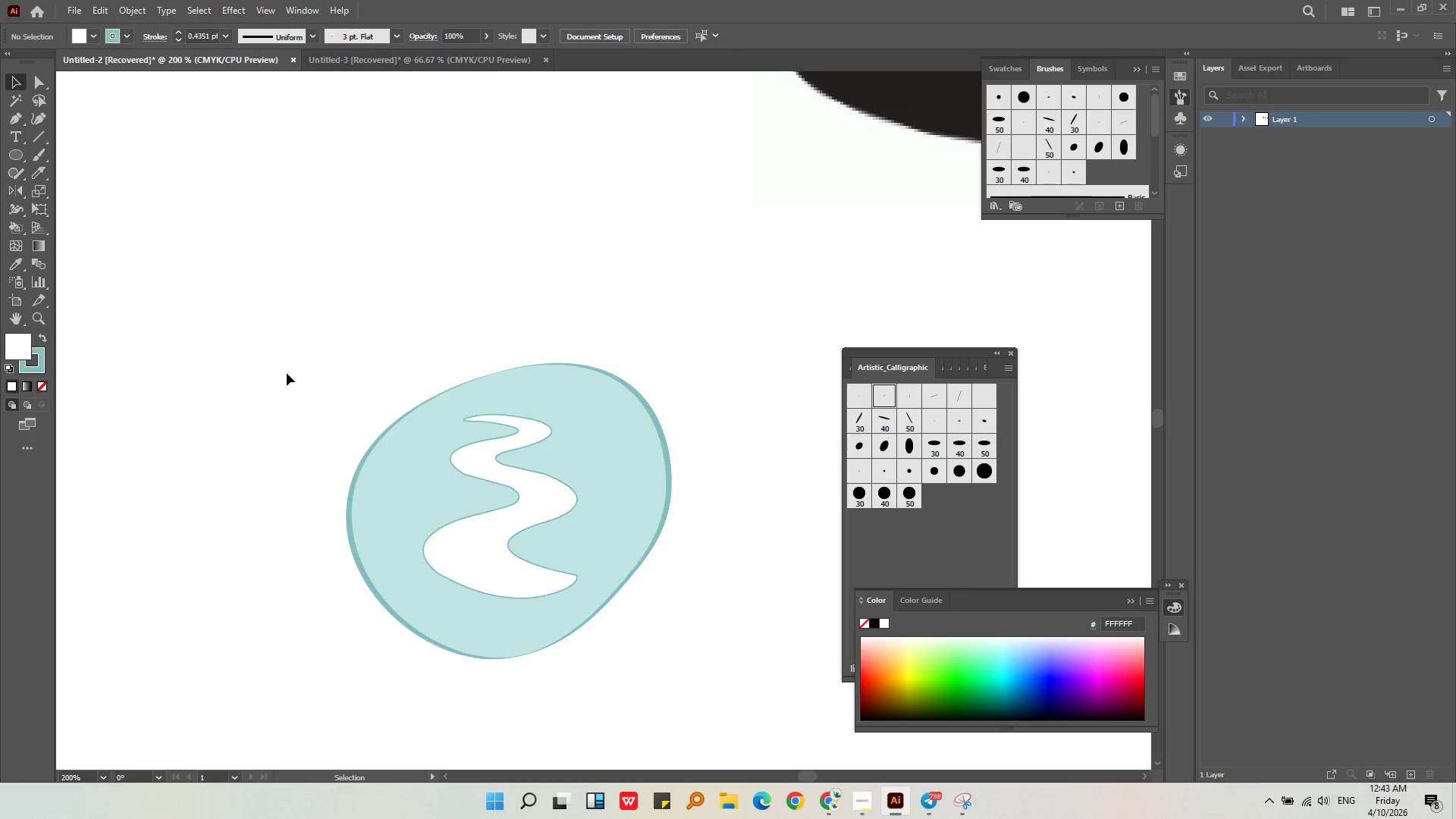 
key(Alt+AltLeft)
 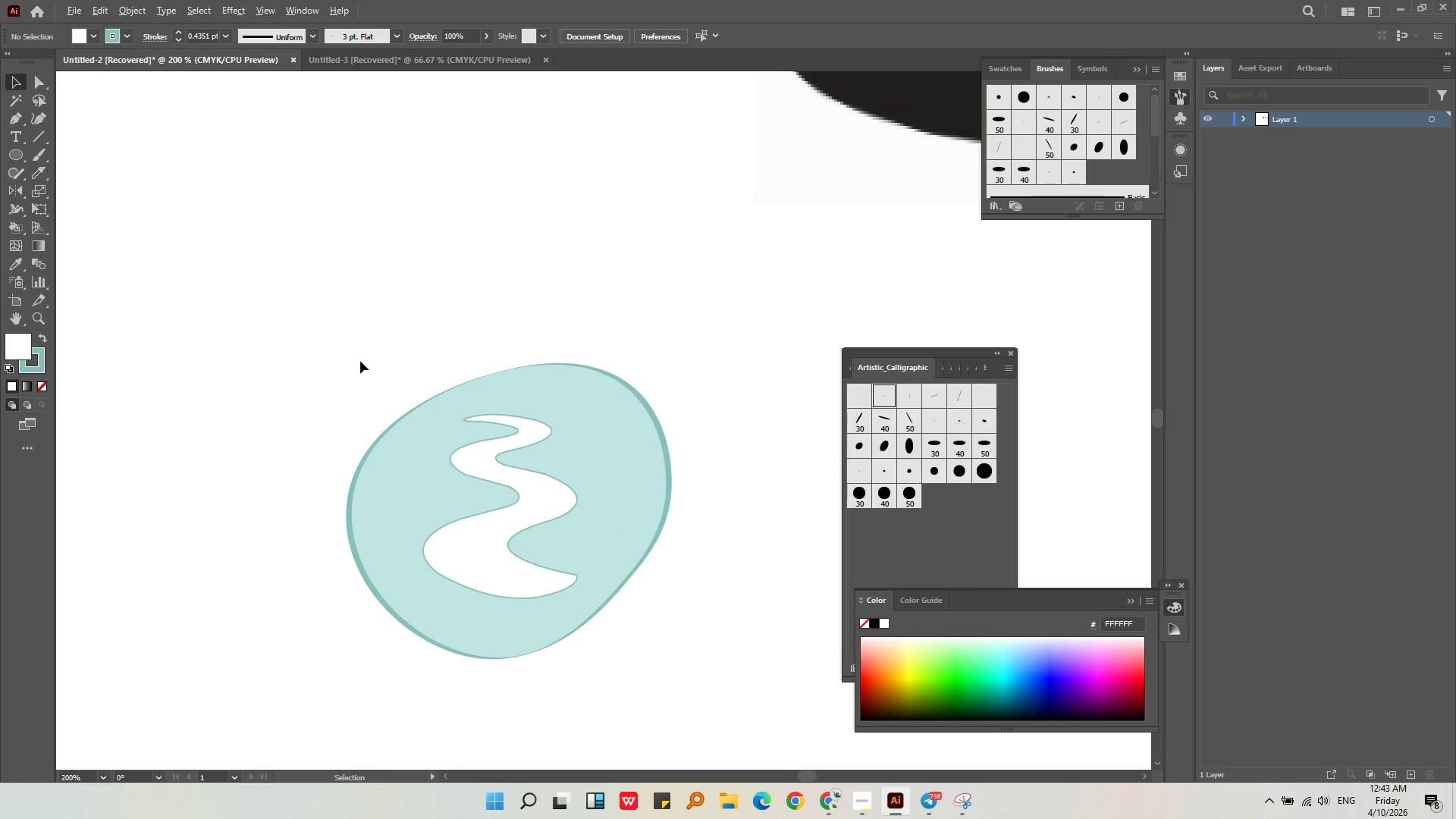 
scroll: coordinate [377, 356], scroll_direction: down, amount: 2.0
 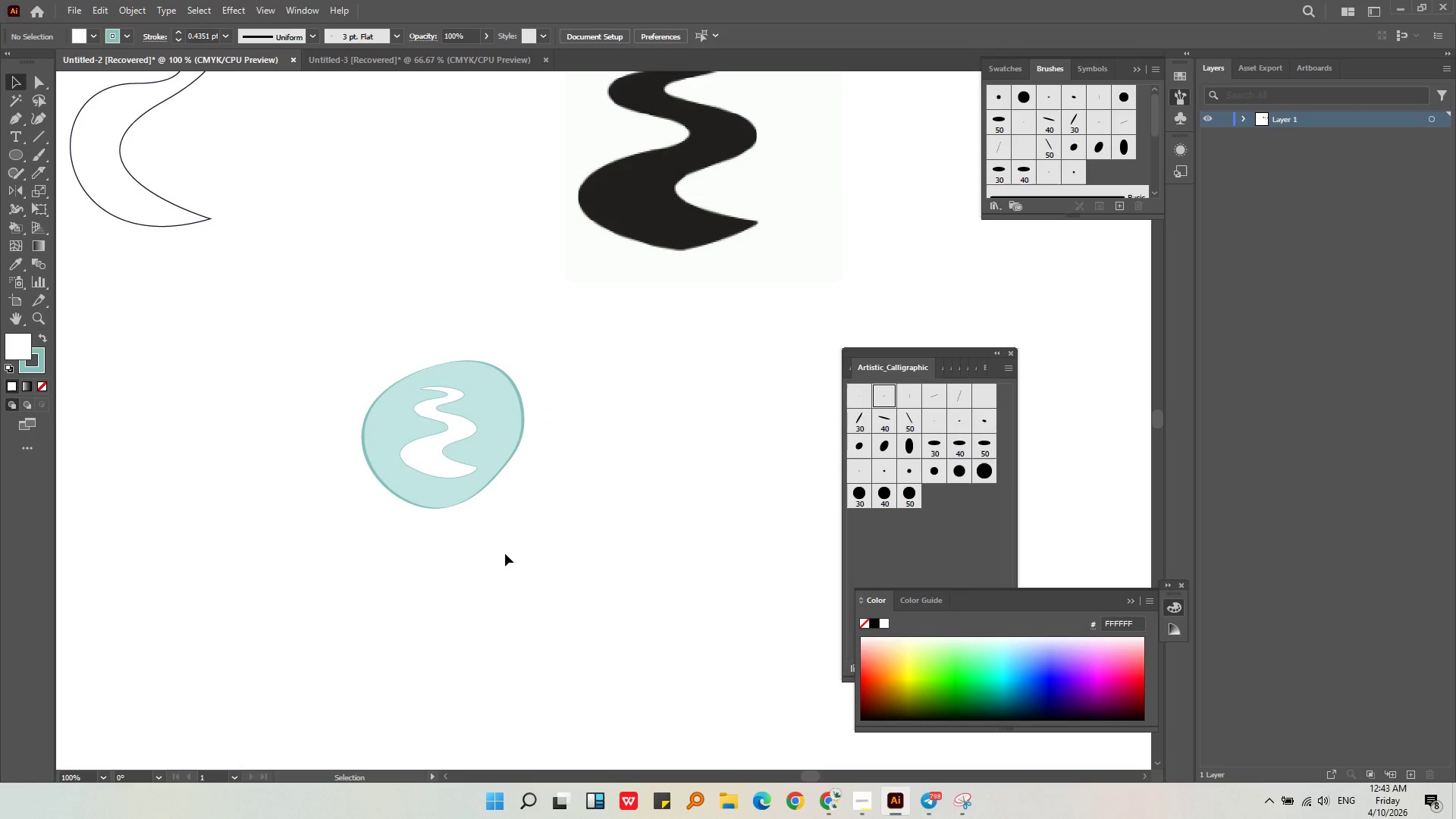 
left_click_drag(start_coordinate=[507, 556], to_coordinate=[303, 314])
 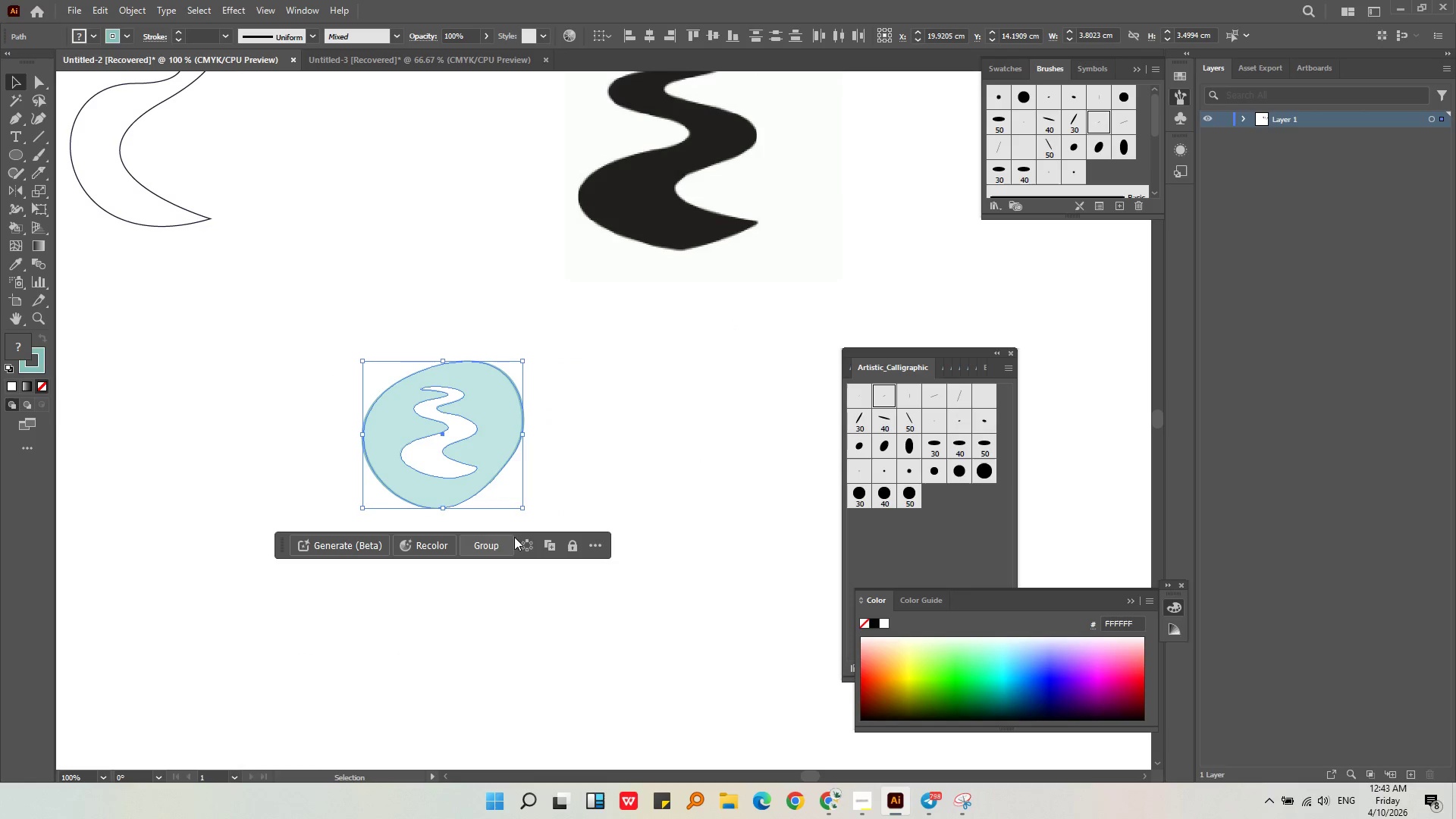 
hold_key(key=ShiftLeft, duration=0.88)
left_click_drag(start_coordinate=[522, 508], to_coordinate=[563, 563])
 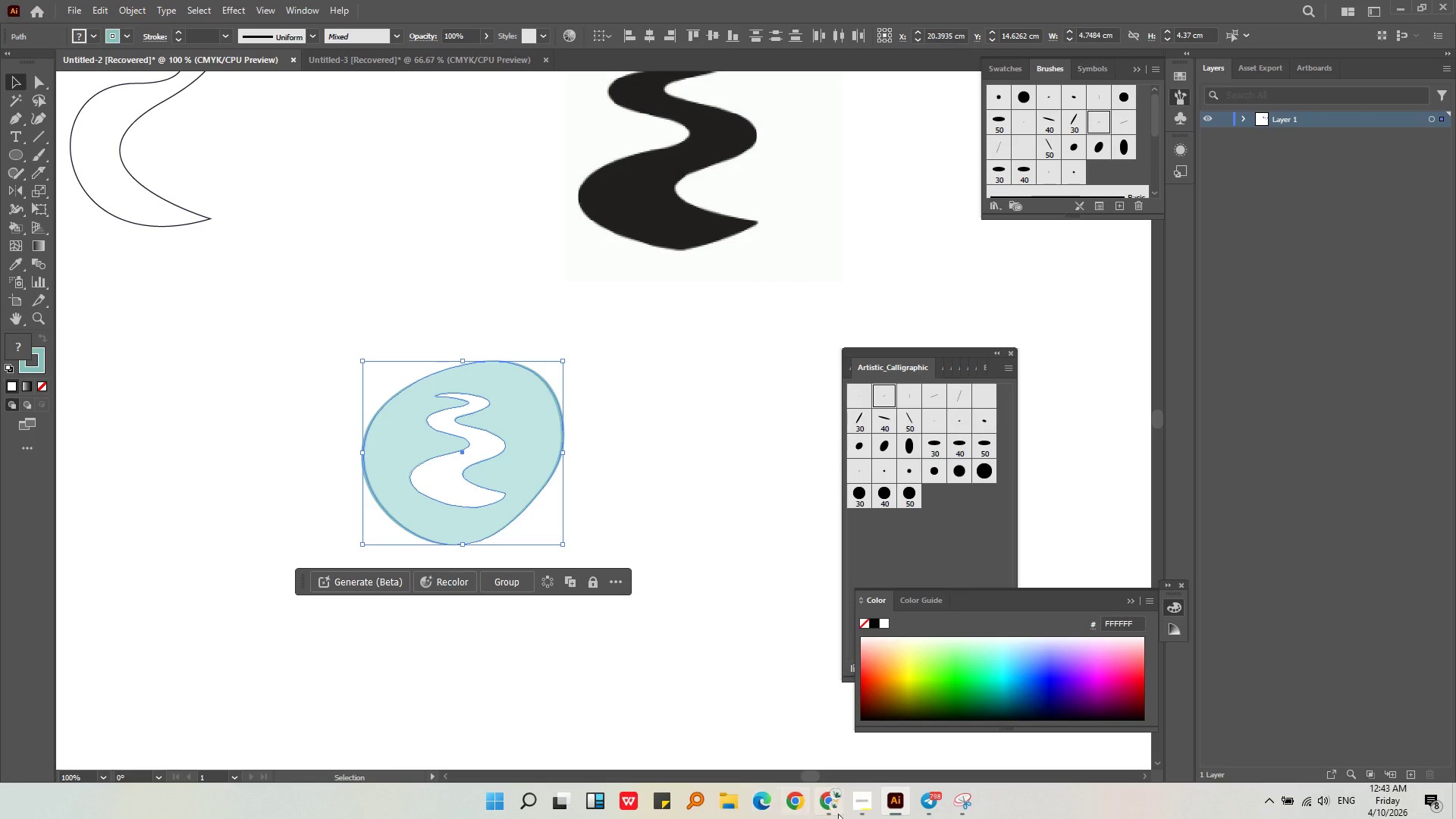 
left_click([856, 814])